 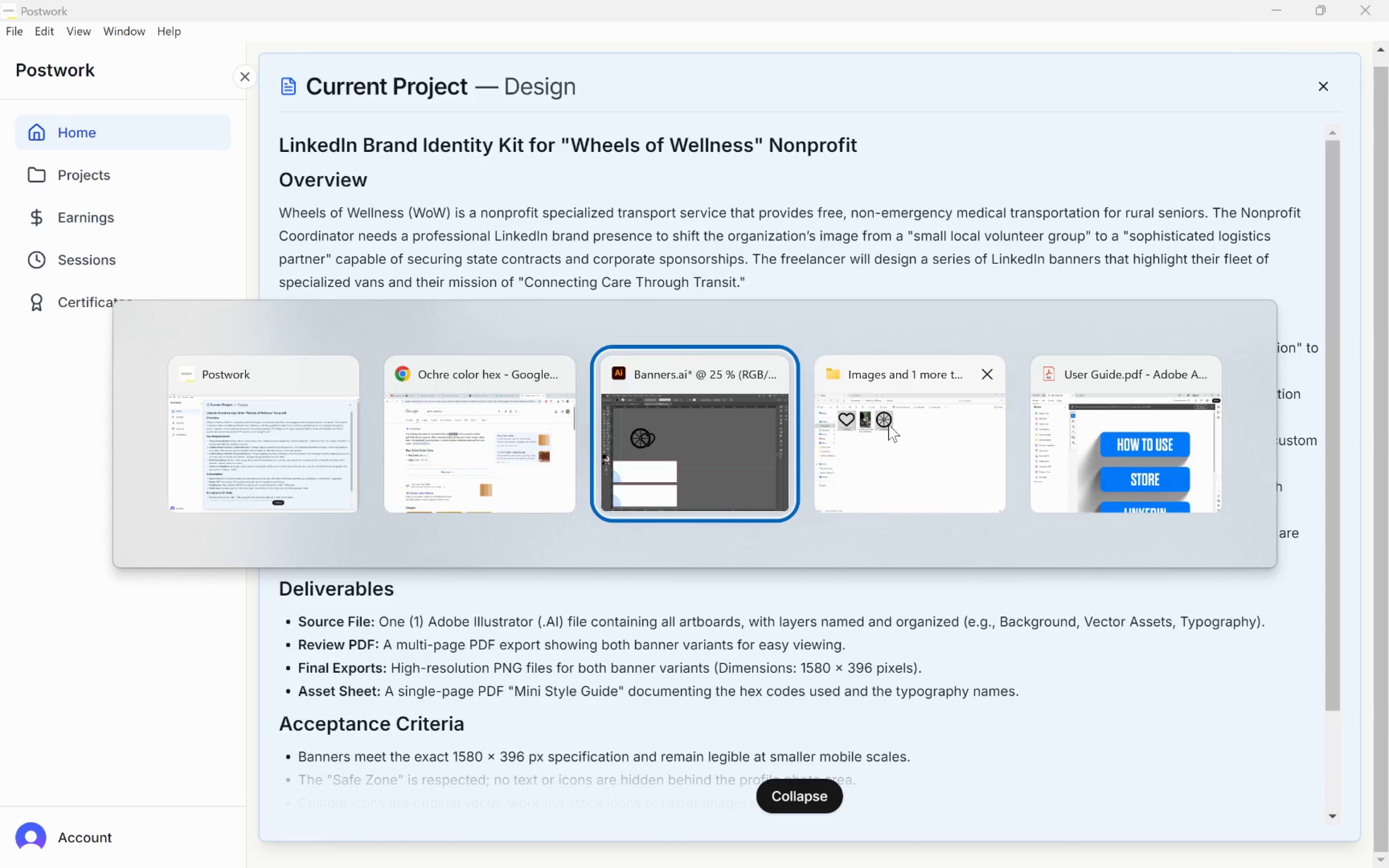 
left_click([485, 438])
 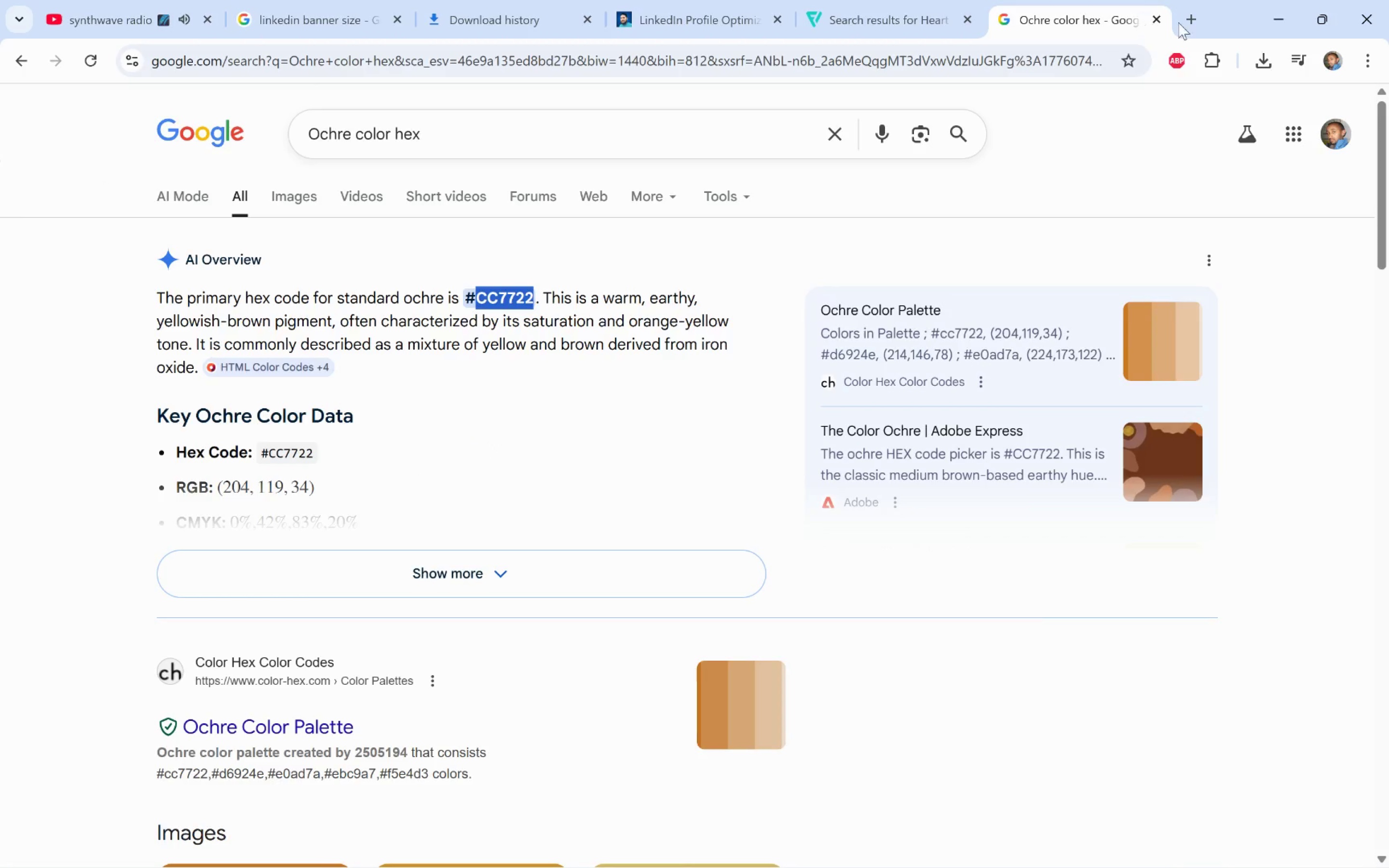 
left_click([1189, 22])
 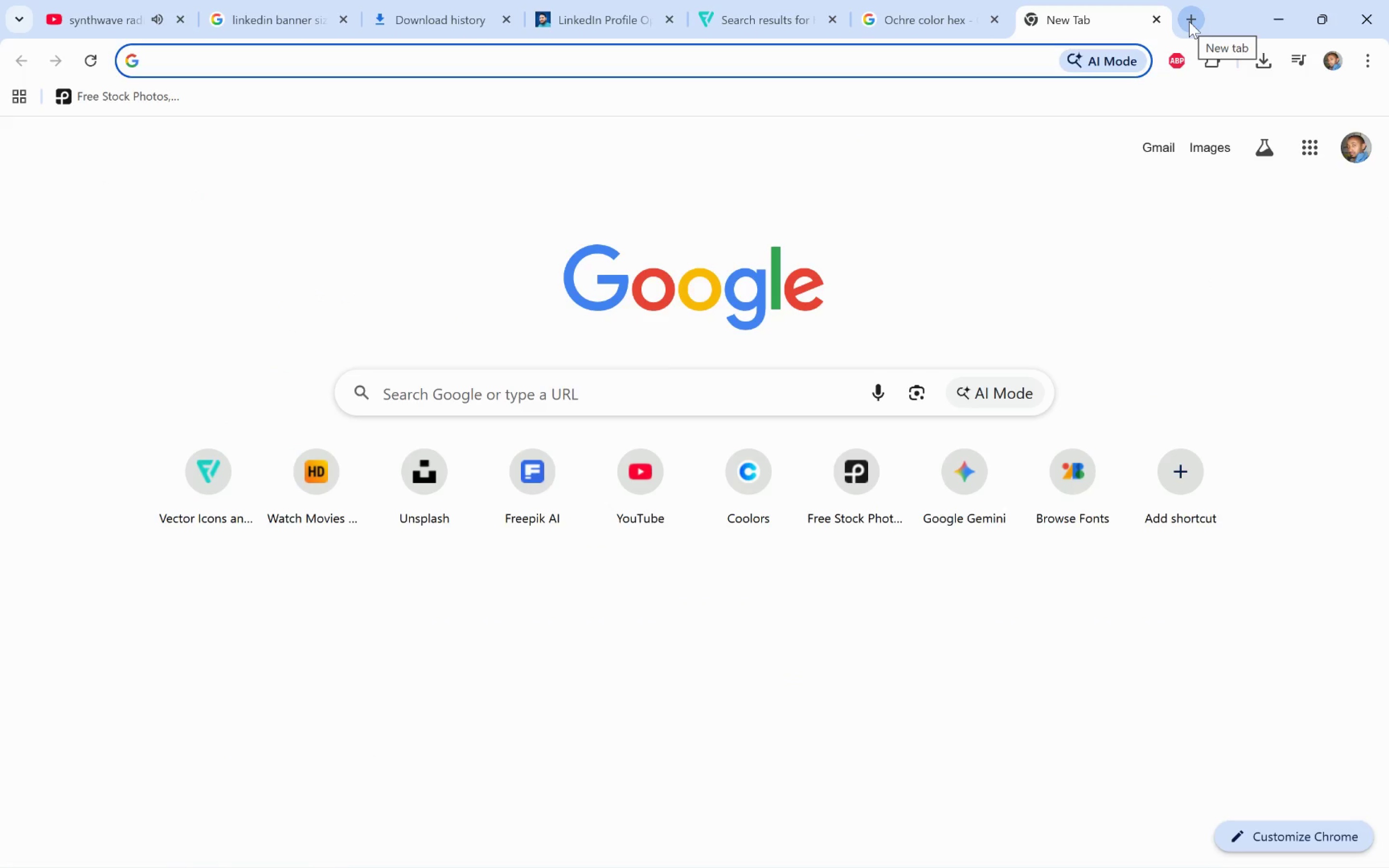 
type(van mockups)
 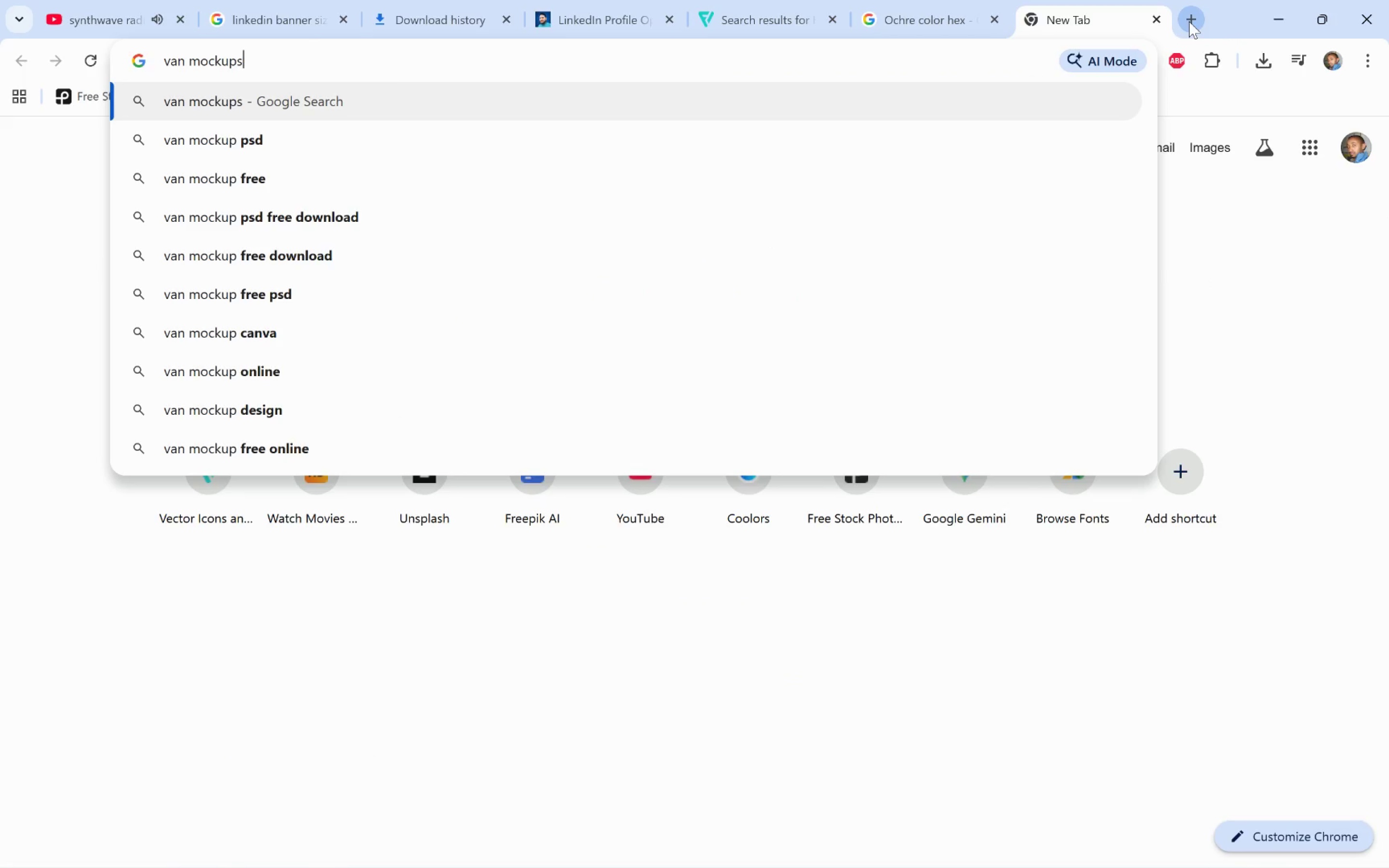 
key(Enter)
 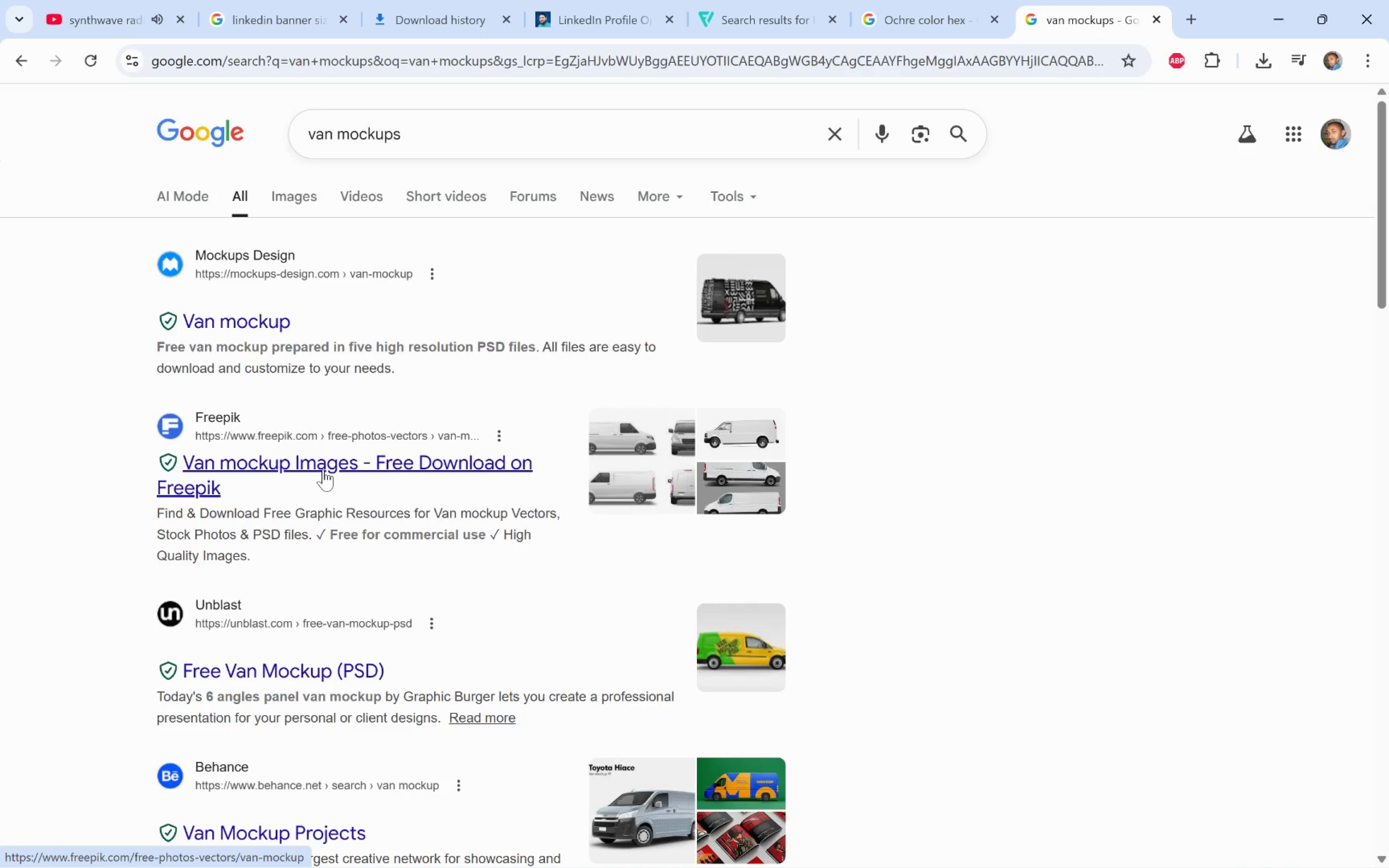 
wait(26.46)
 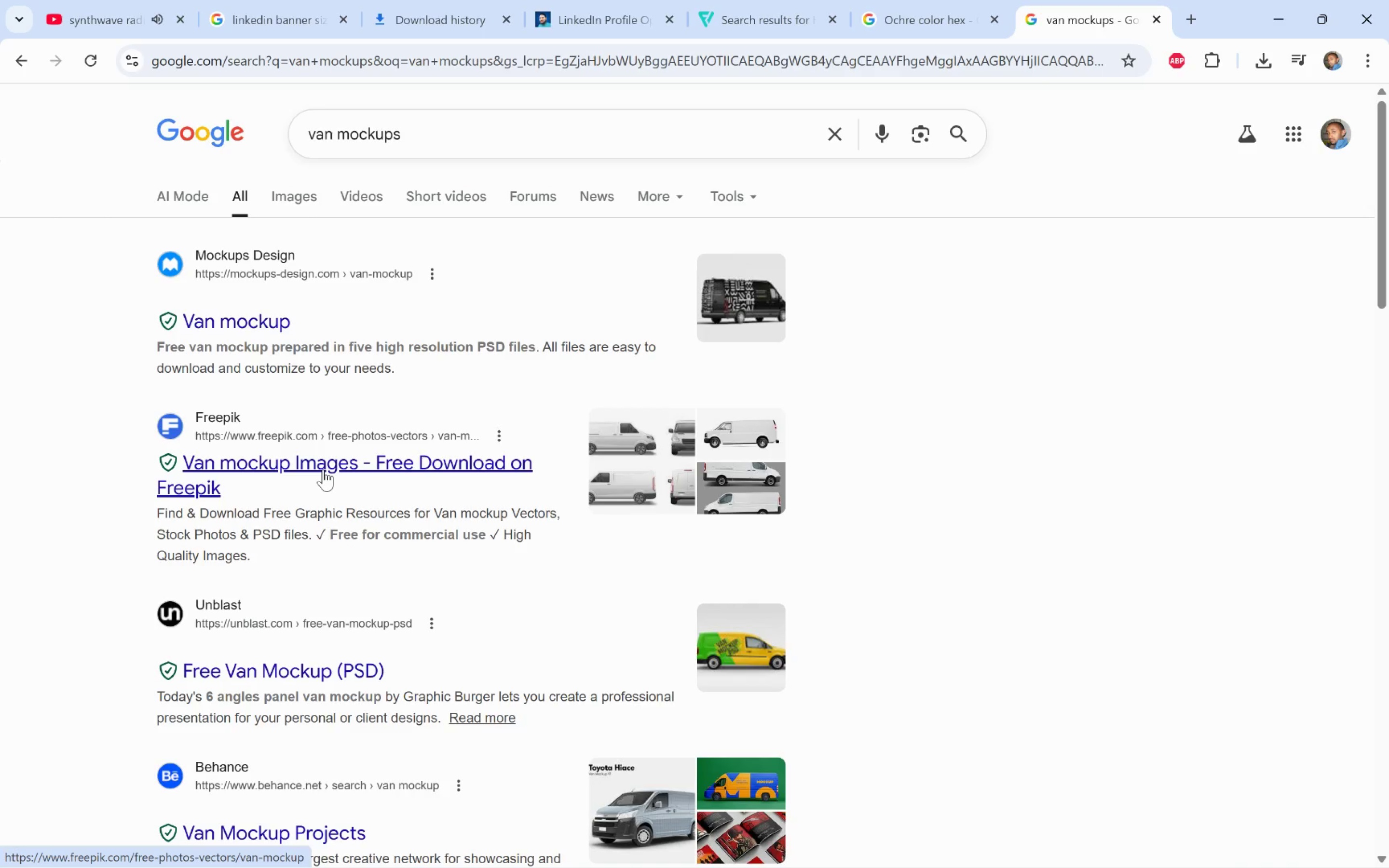 
left_click([233, 329])
 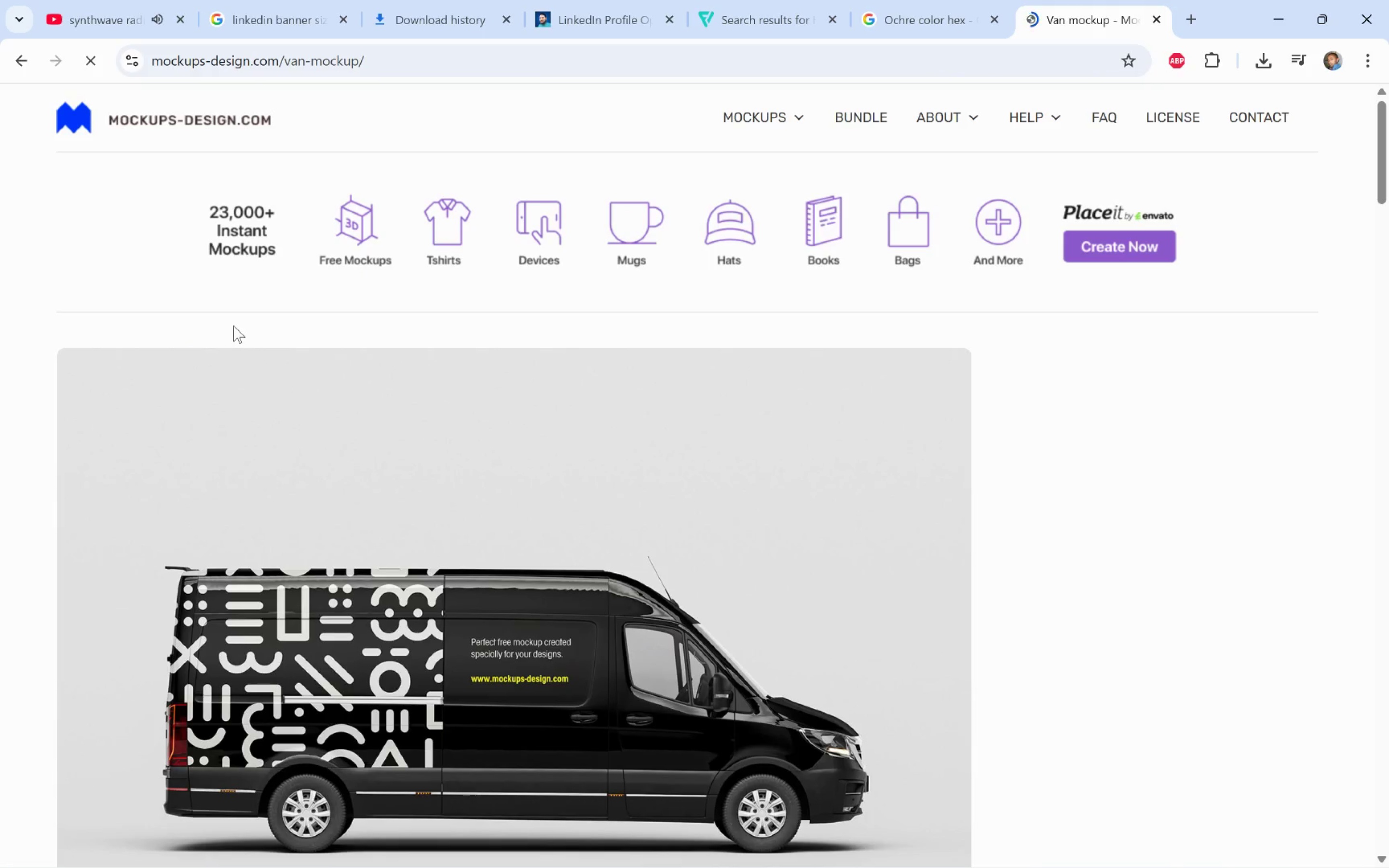 
scroll: coordinate [754, 547], scroll_direction: down, amount: 41.0
 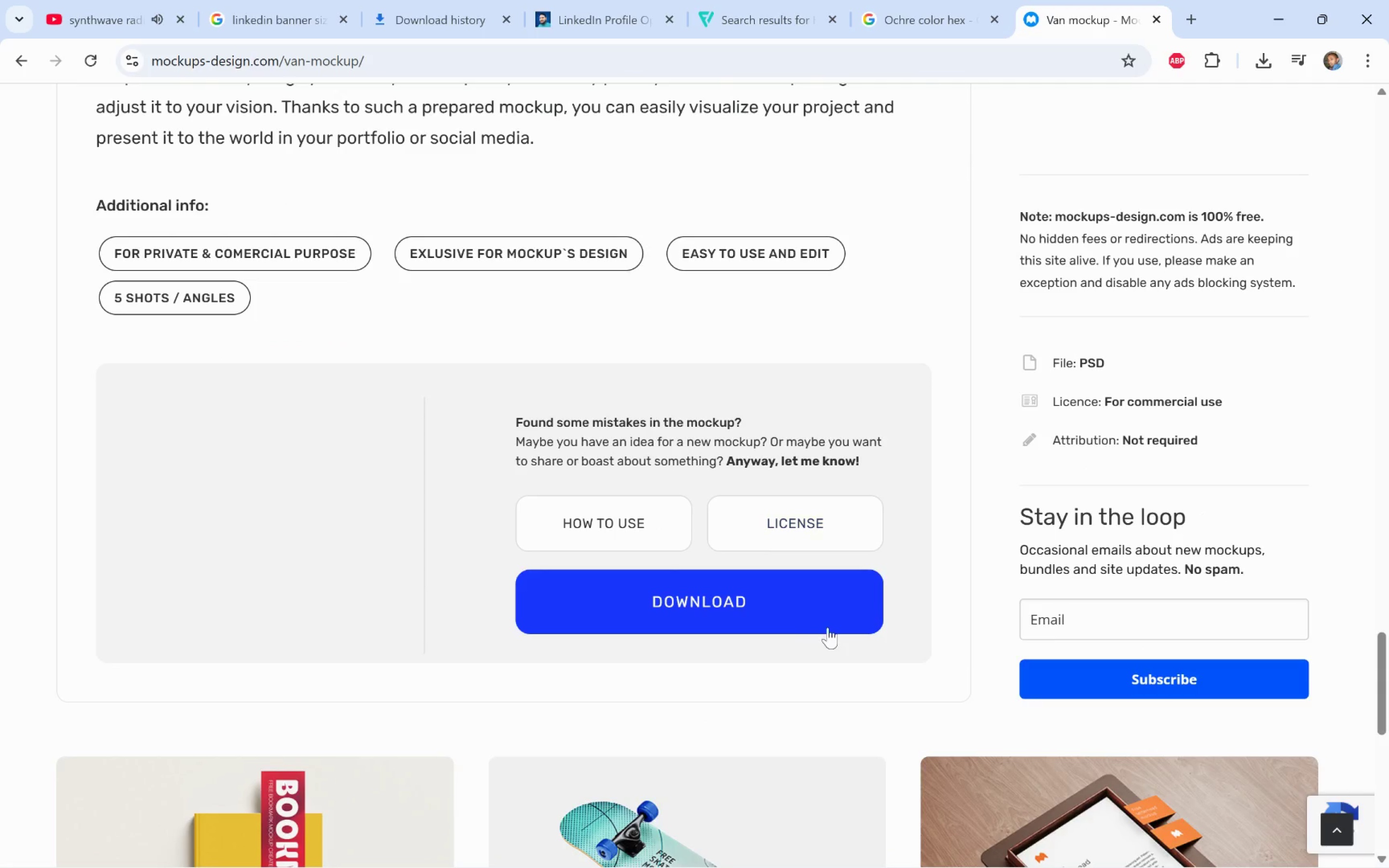 
left_click([826, 615])
 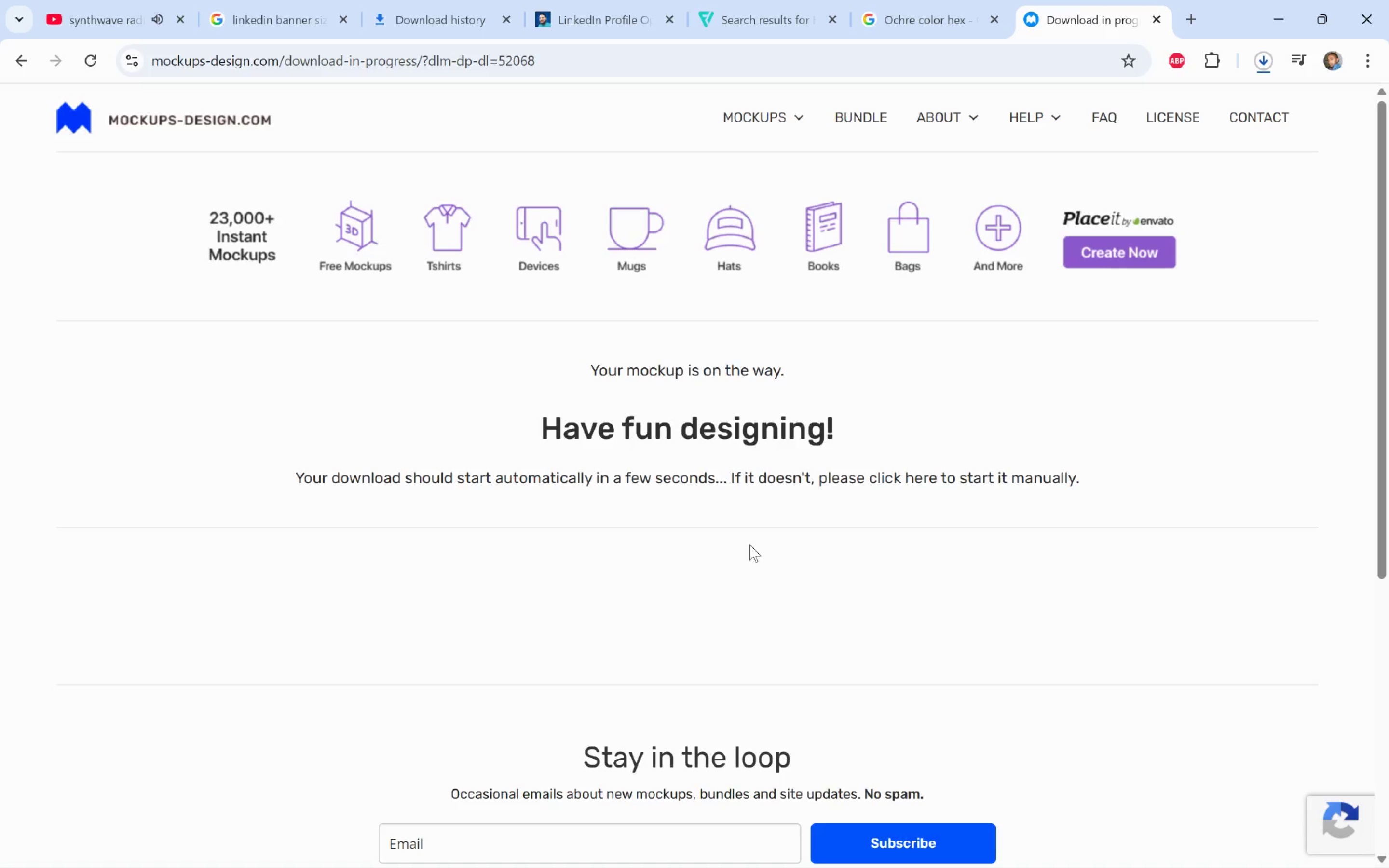 
wait(18.09)
 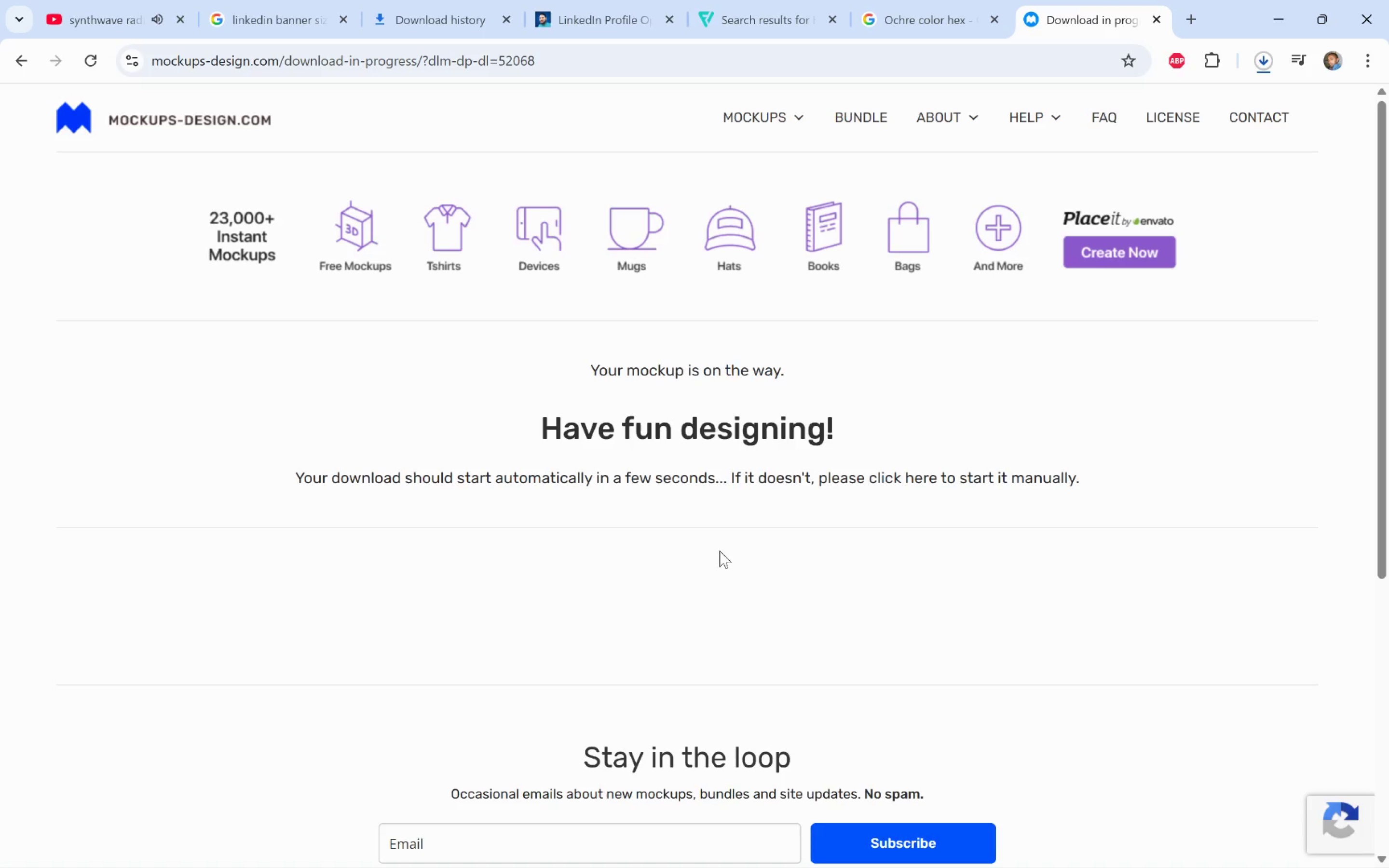 
key(Control+J)
 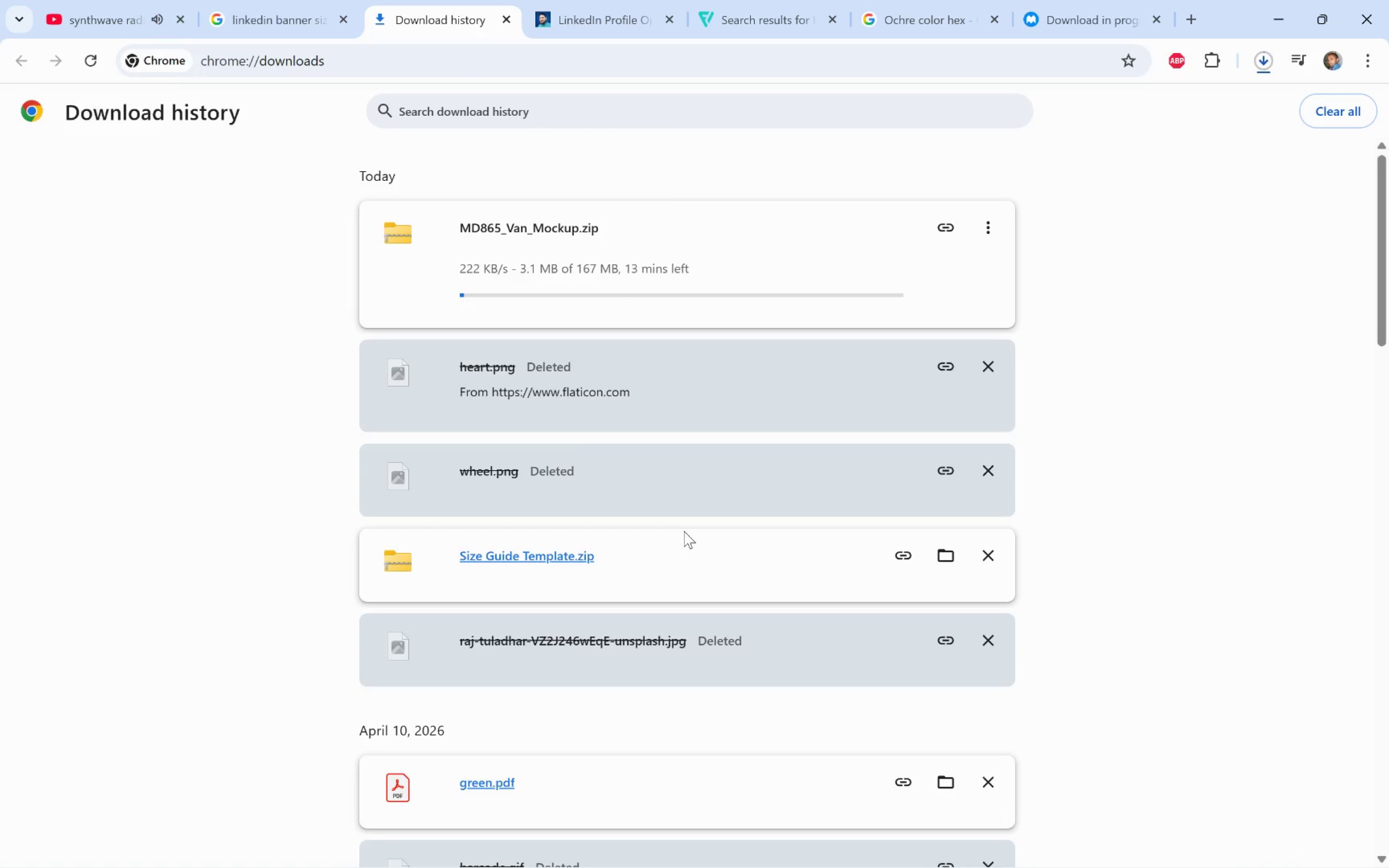 
wait(7.35)
 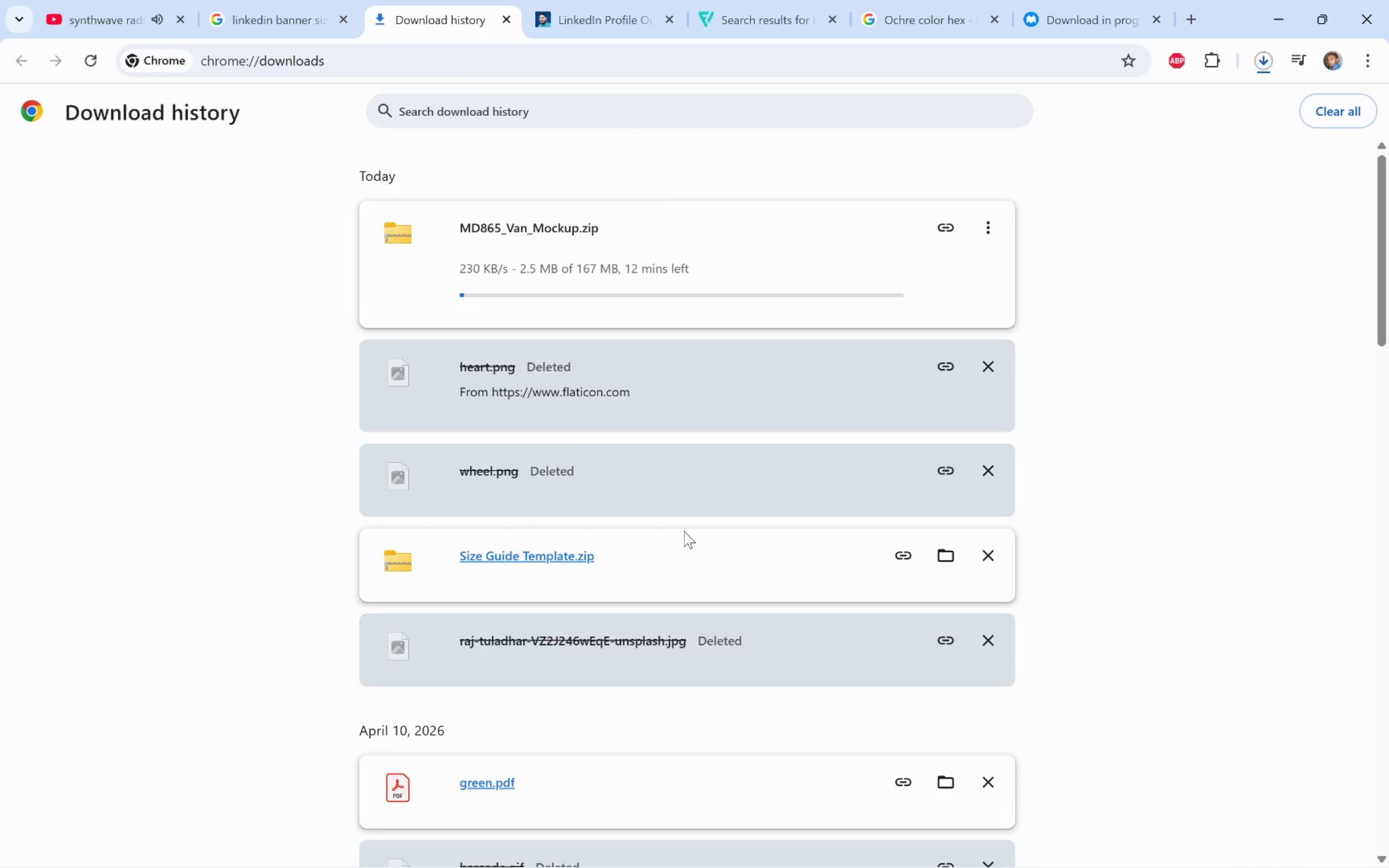 
left_click([245, 0])
 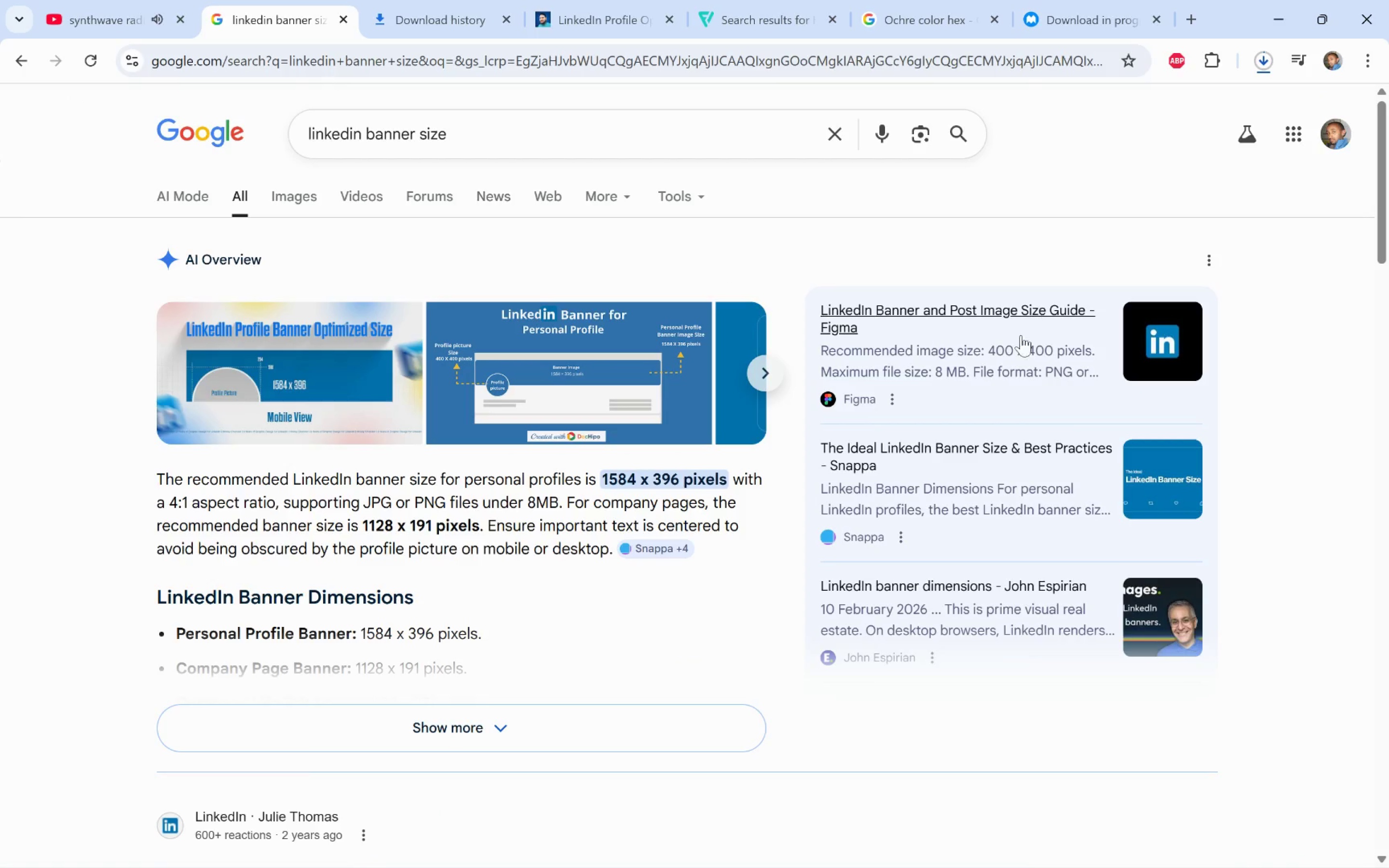 
key(Alt+Tab)
 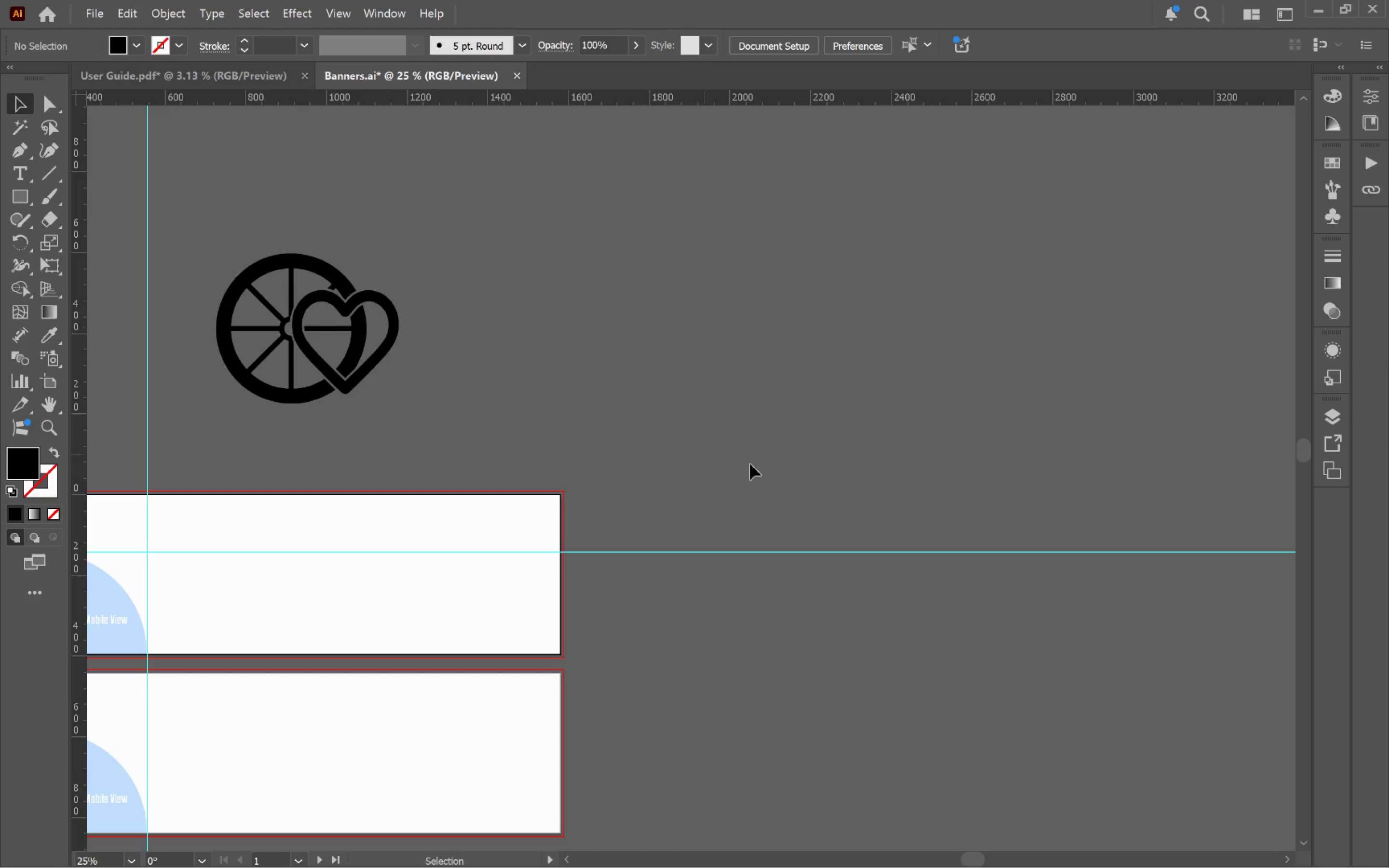 
hold_key(key=Space, duration=1.34)
 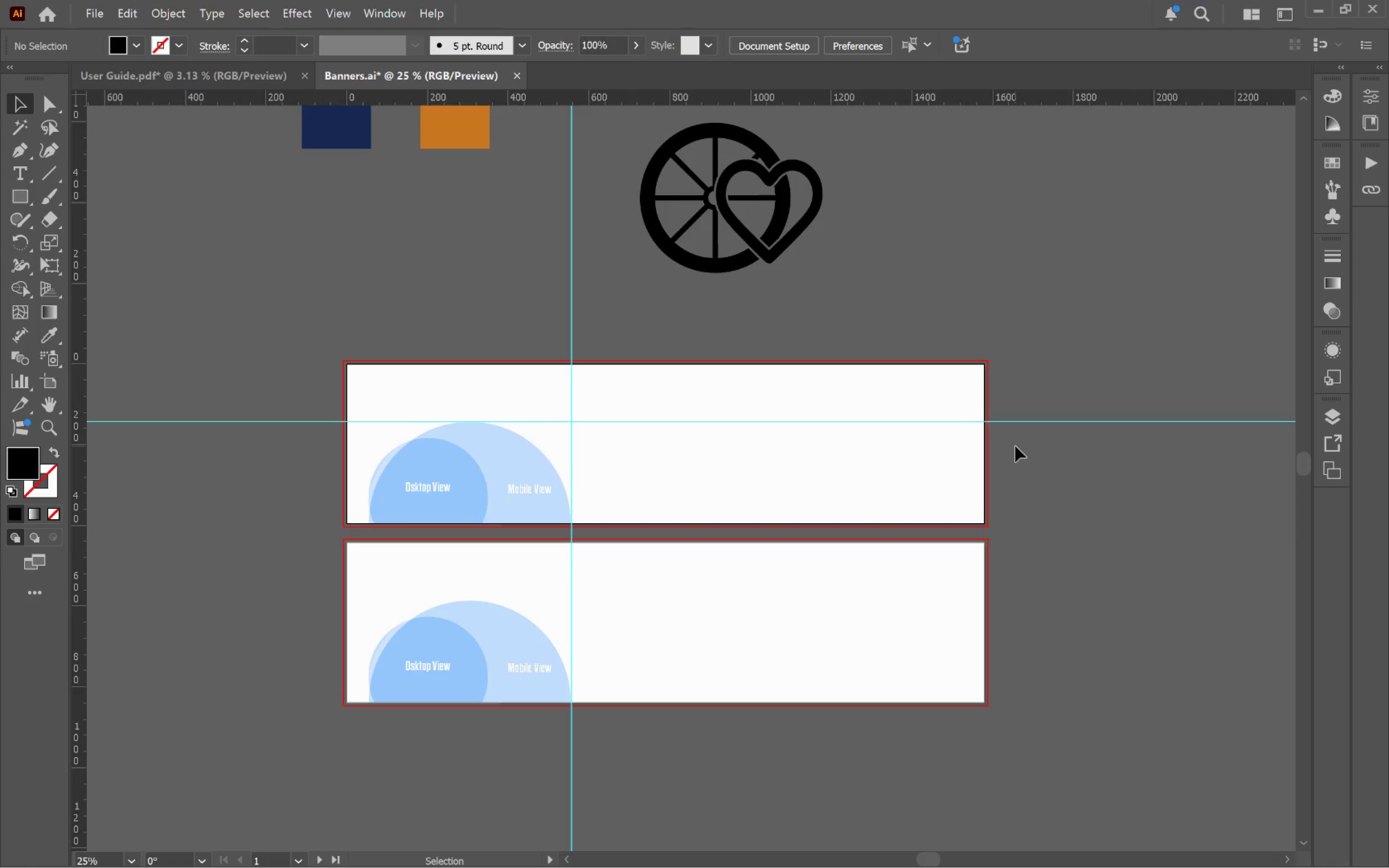 
left_click_drag(start_coordinate=[592, 578], to_coordinate=[1016, 446])
 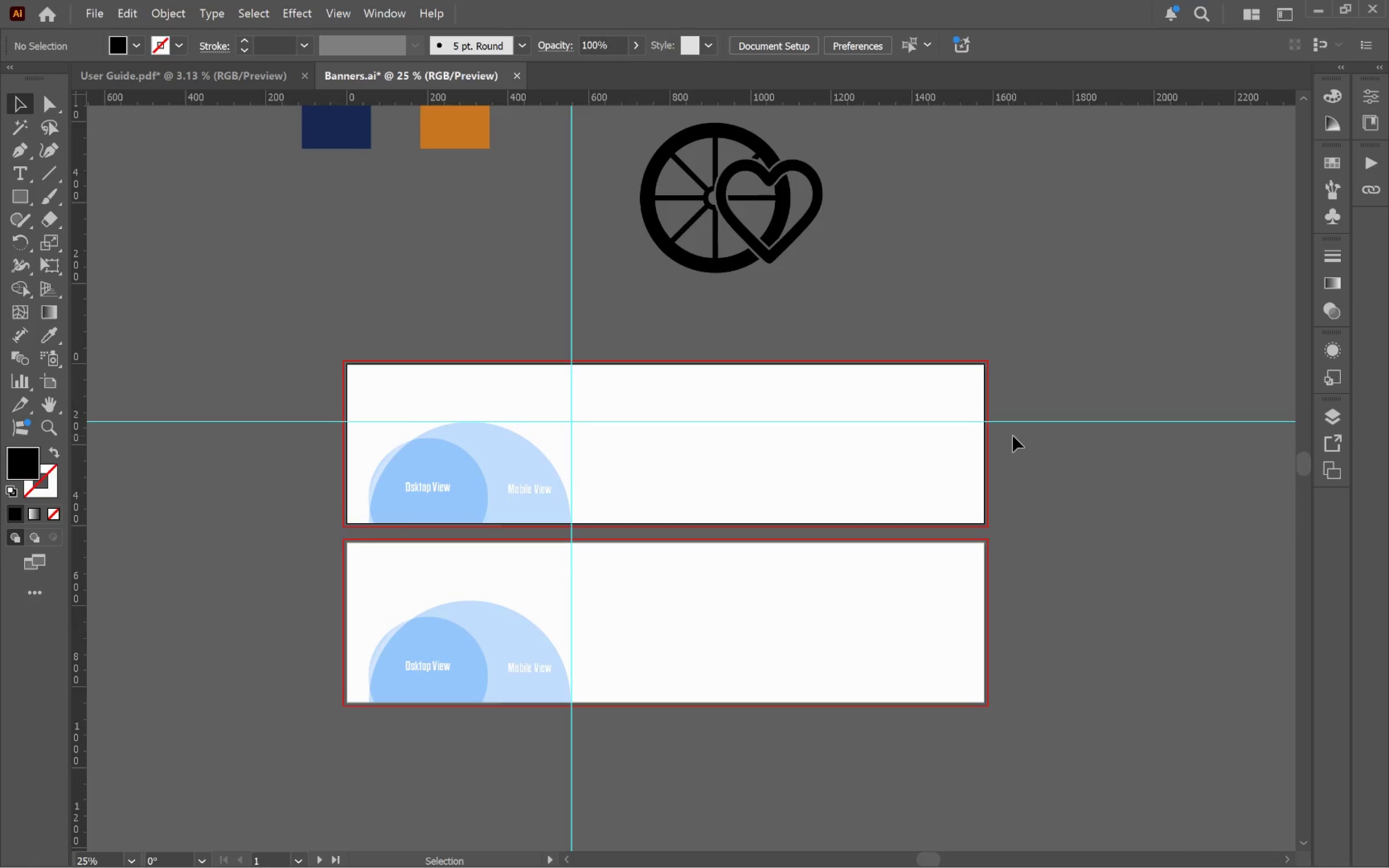 
wait(5.67)
 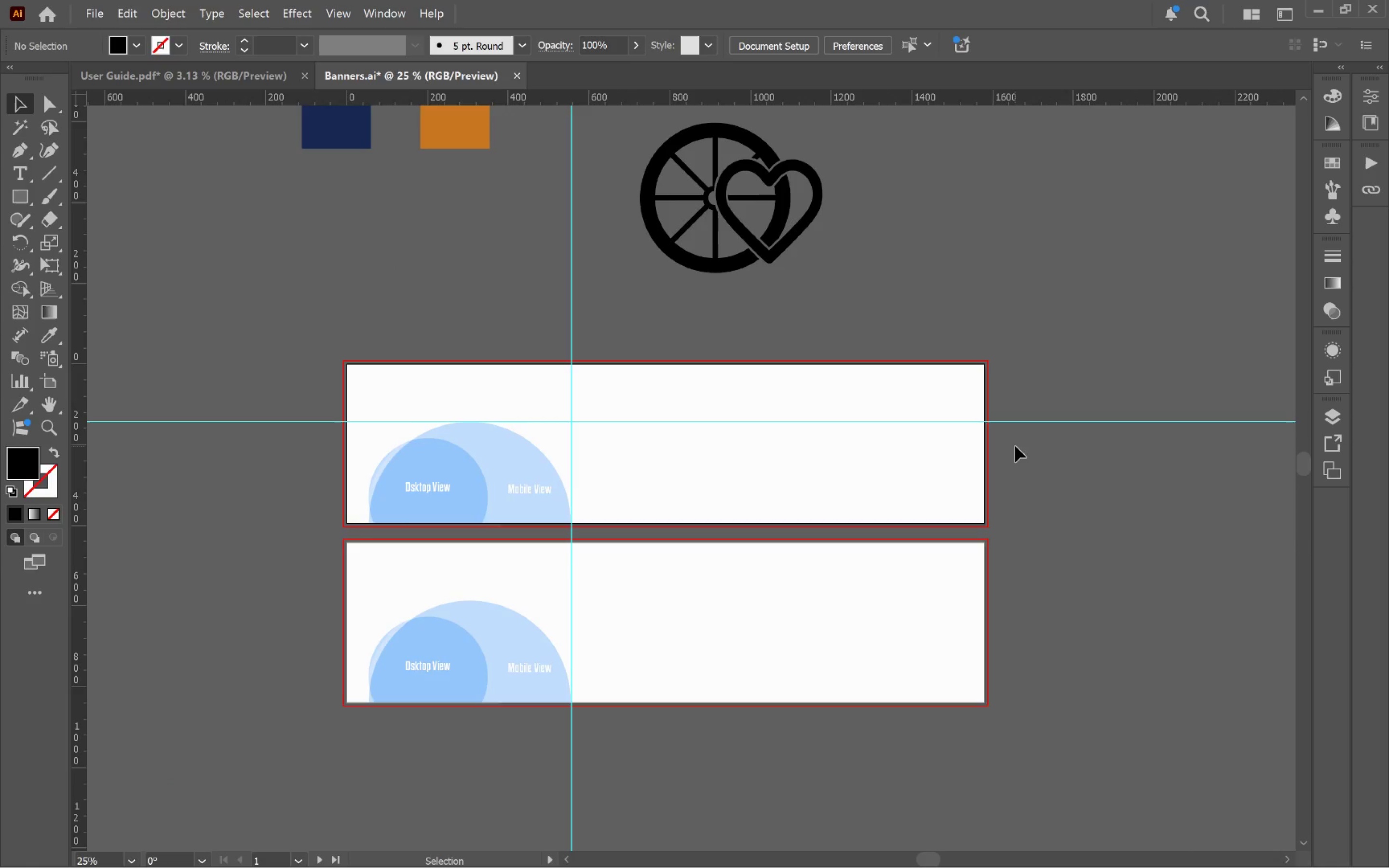 
key(Alt+Tab)
 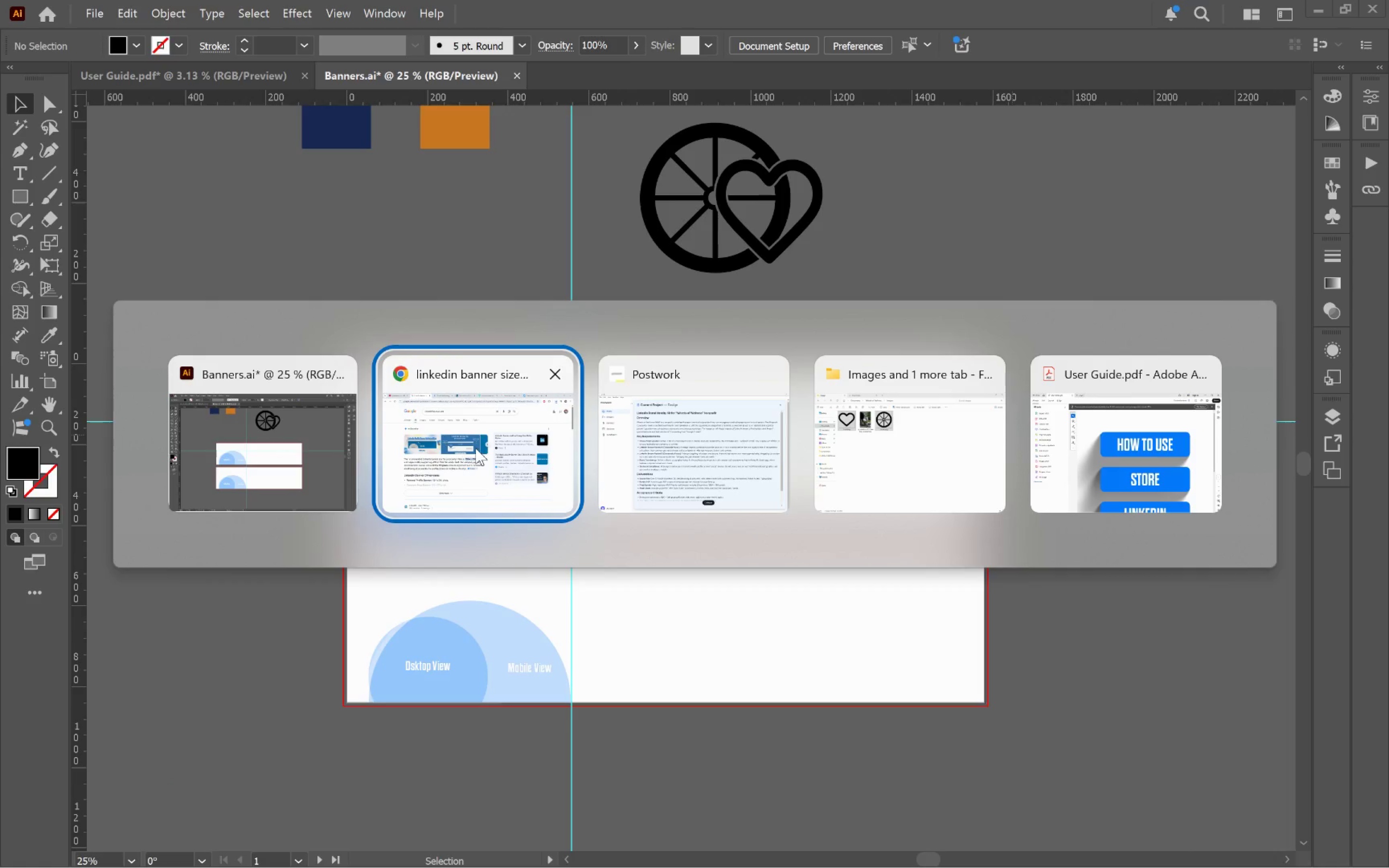 
left_click([477, 445])
 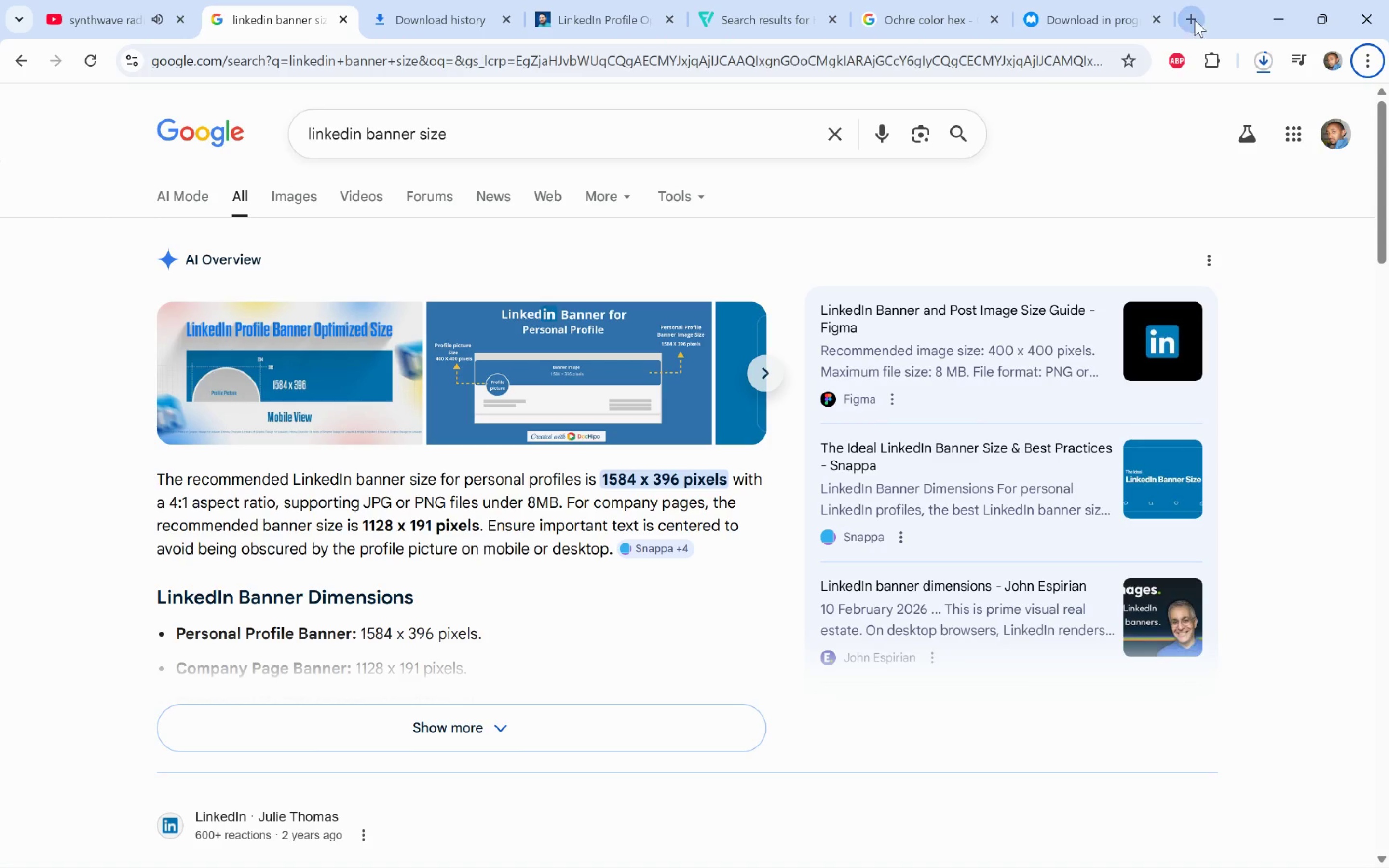 
left_click([1192, 20])
 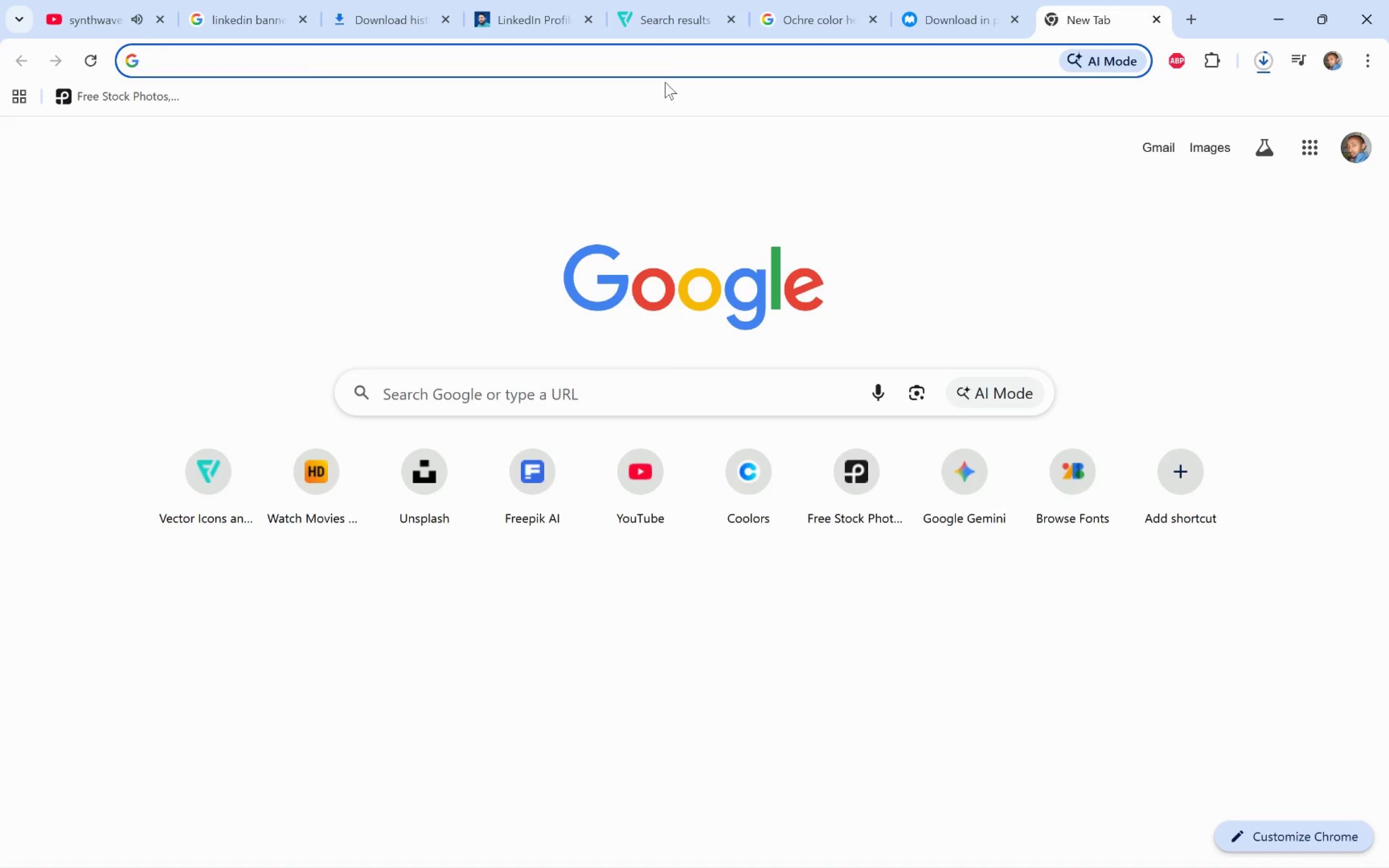 
type(free)
 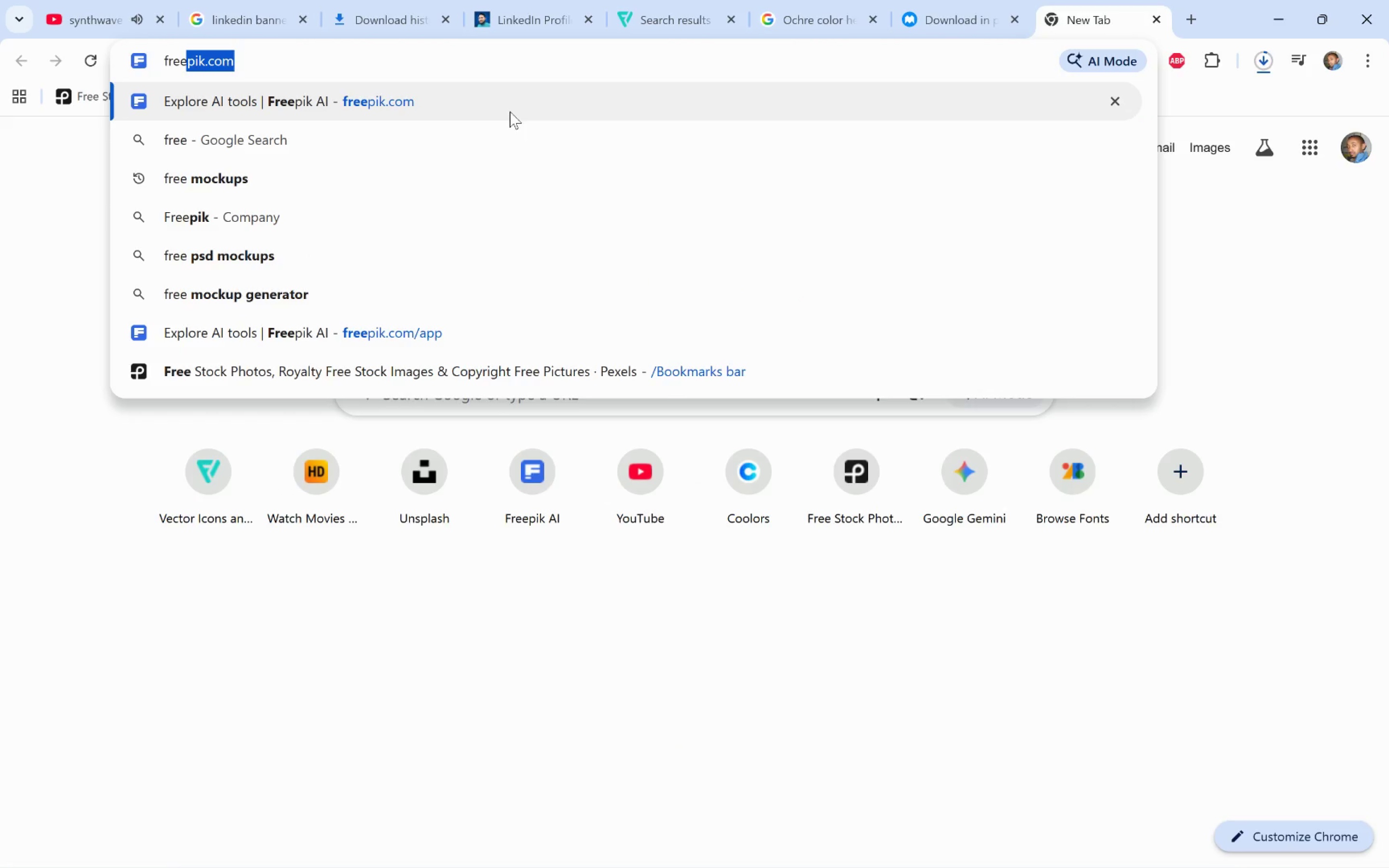 
left_click([507, 105])
 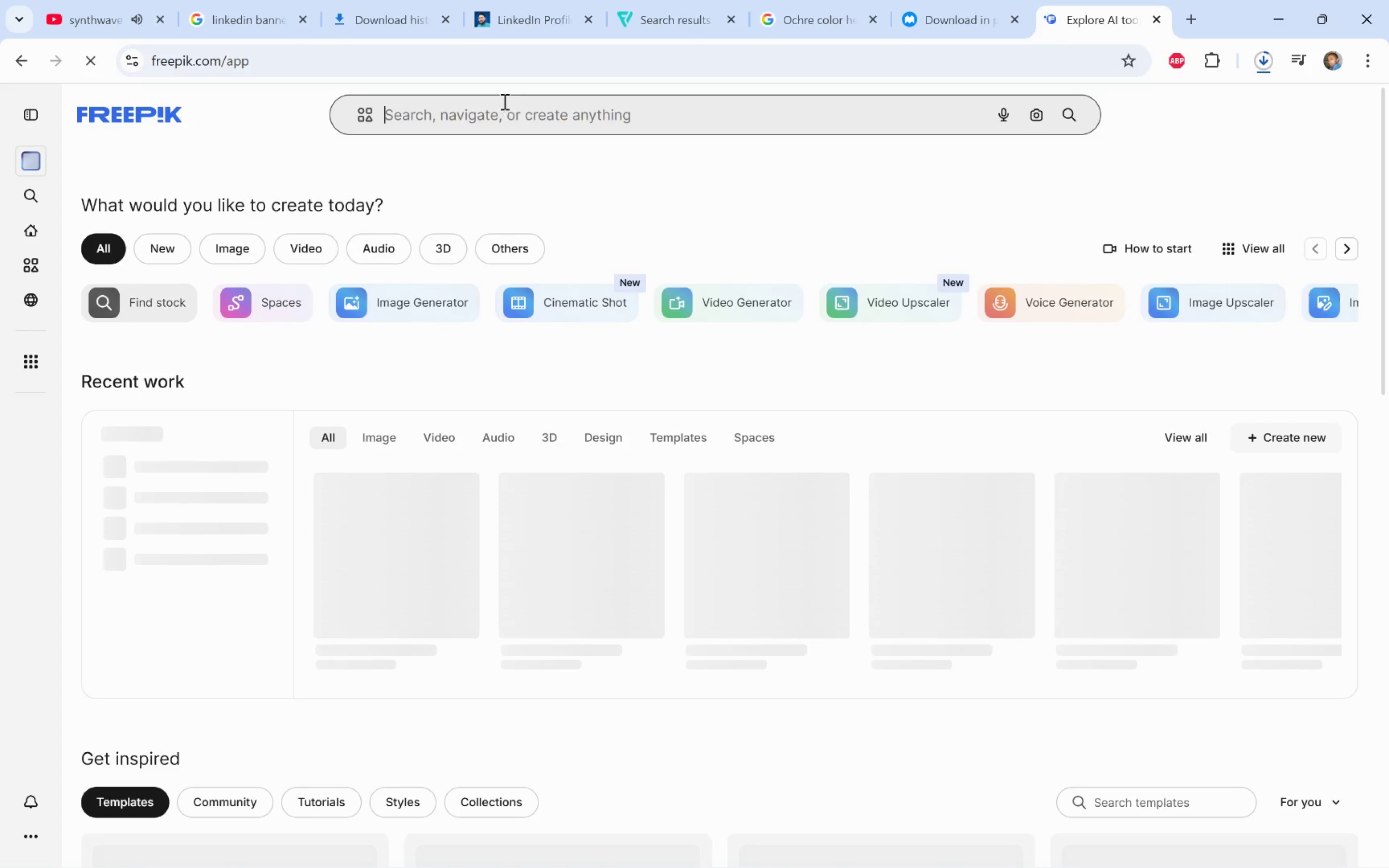 
wait(5.59)
 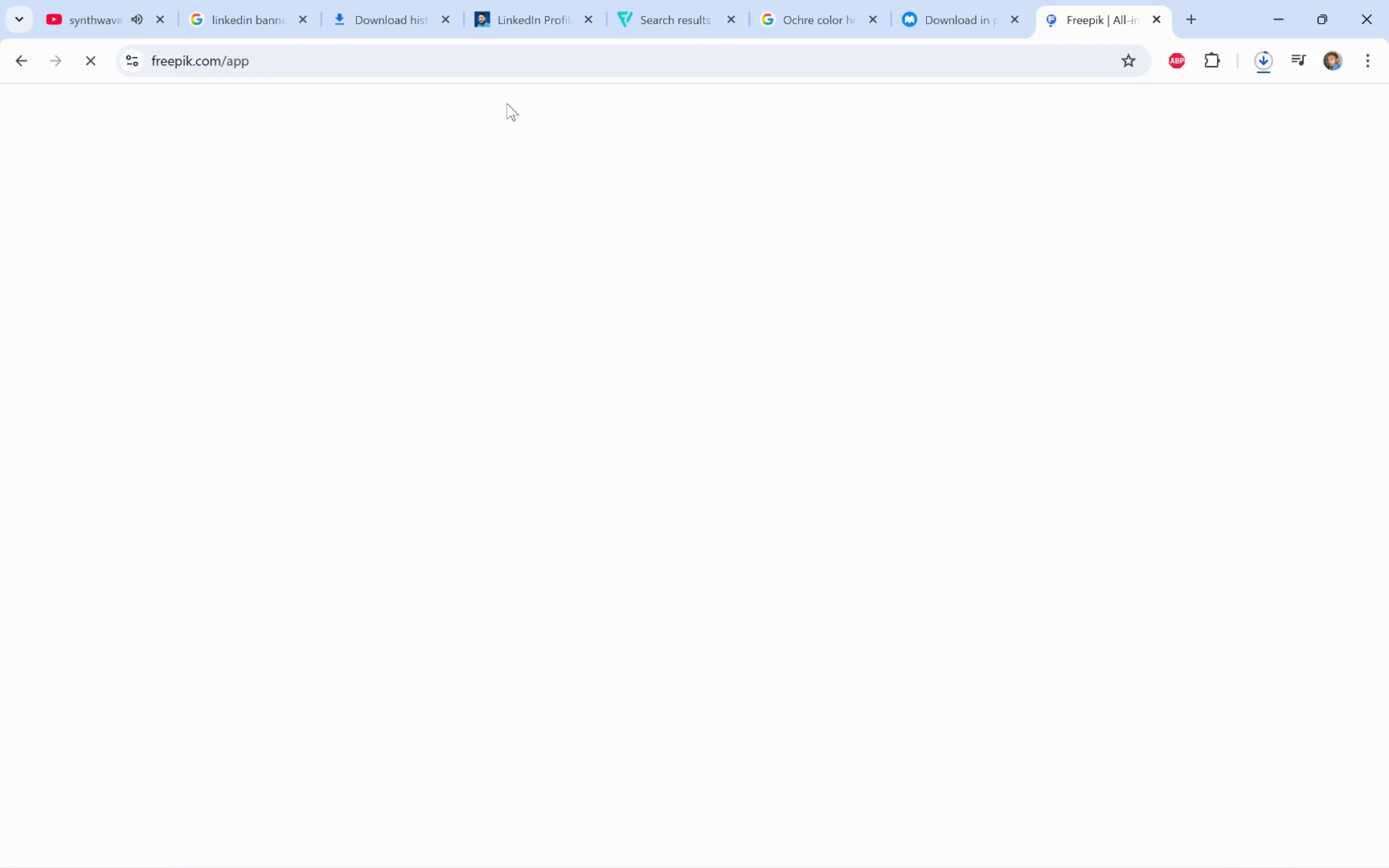 
left_click([602, 117])
 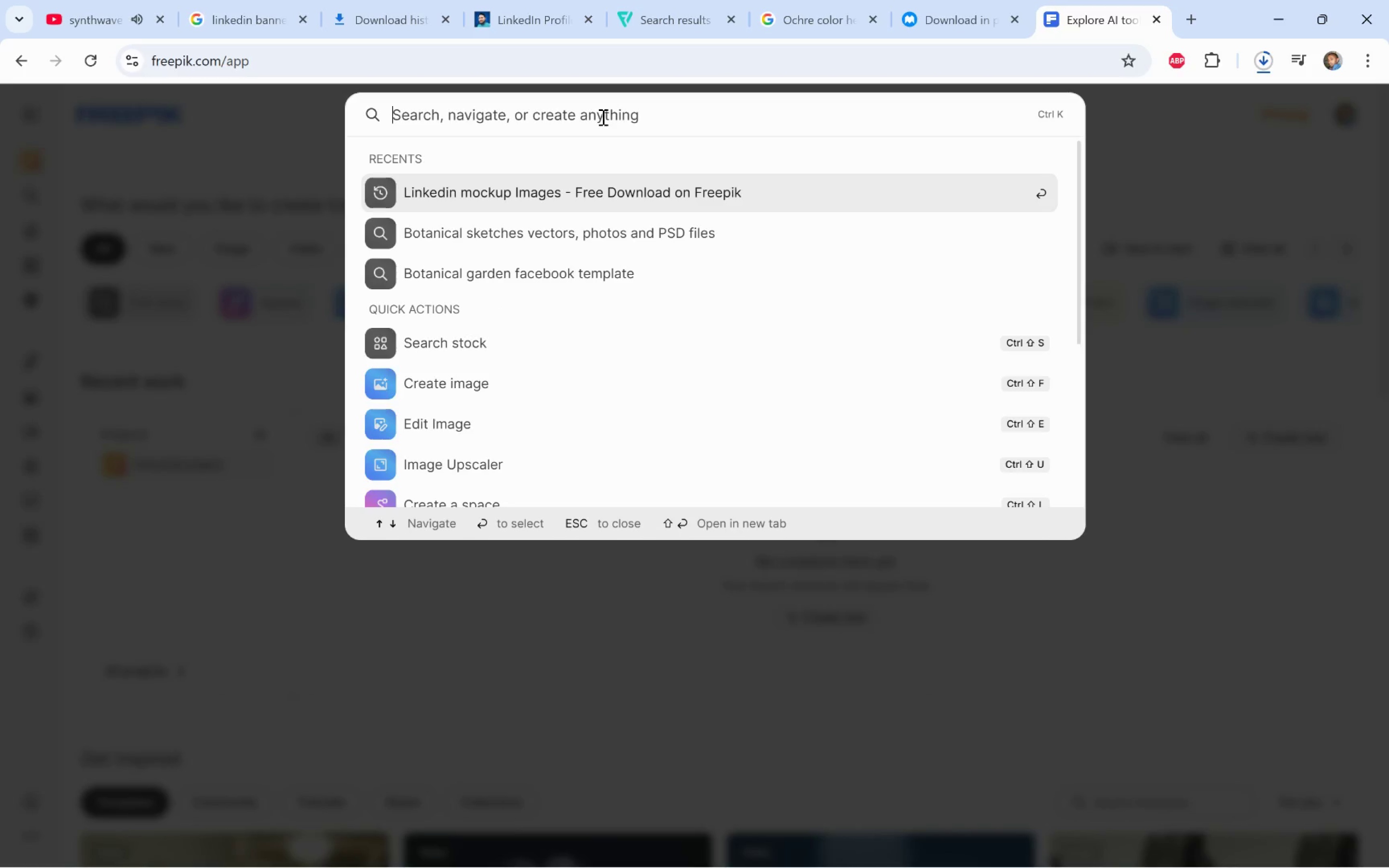 
type(logistics banner)
 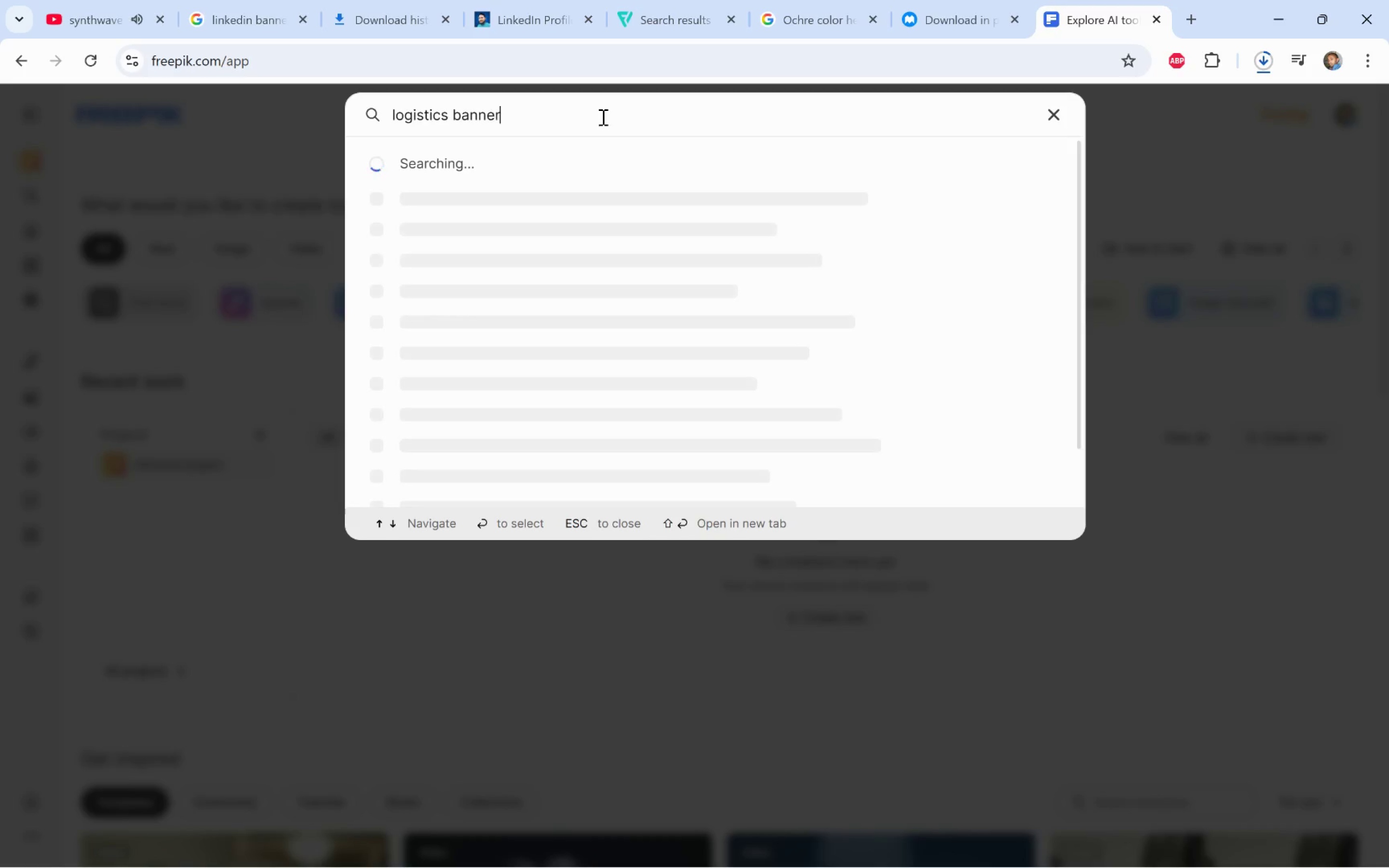 
key(Enter)
 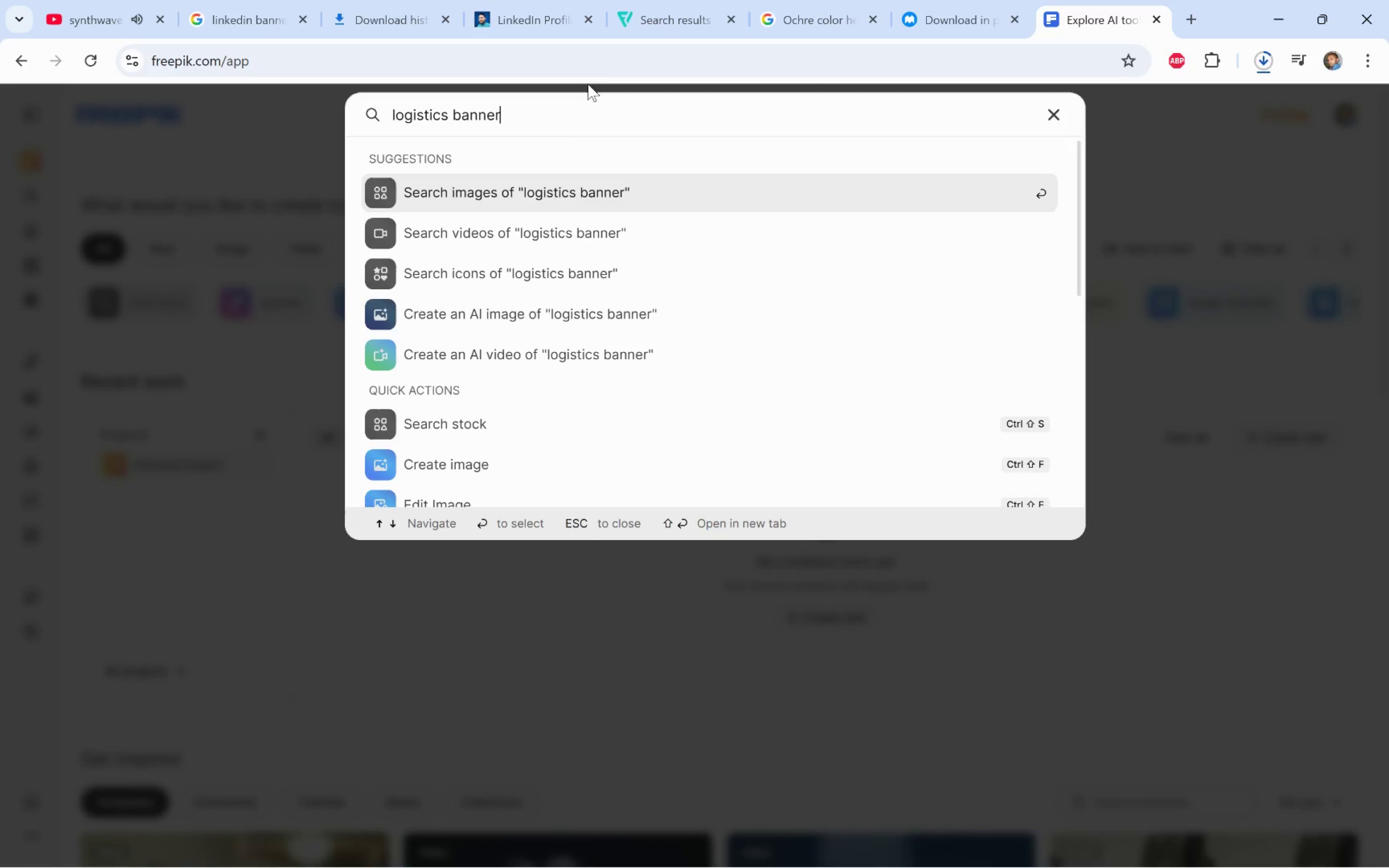 
wait(11.2)
 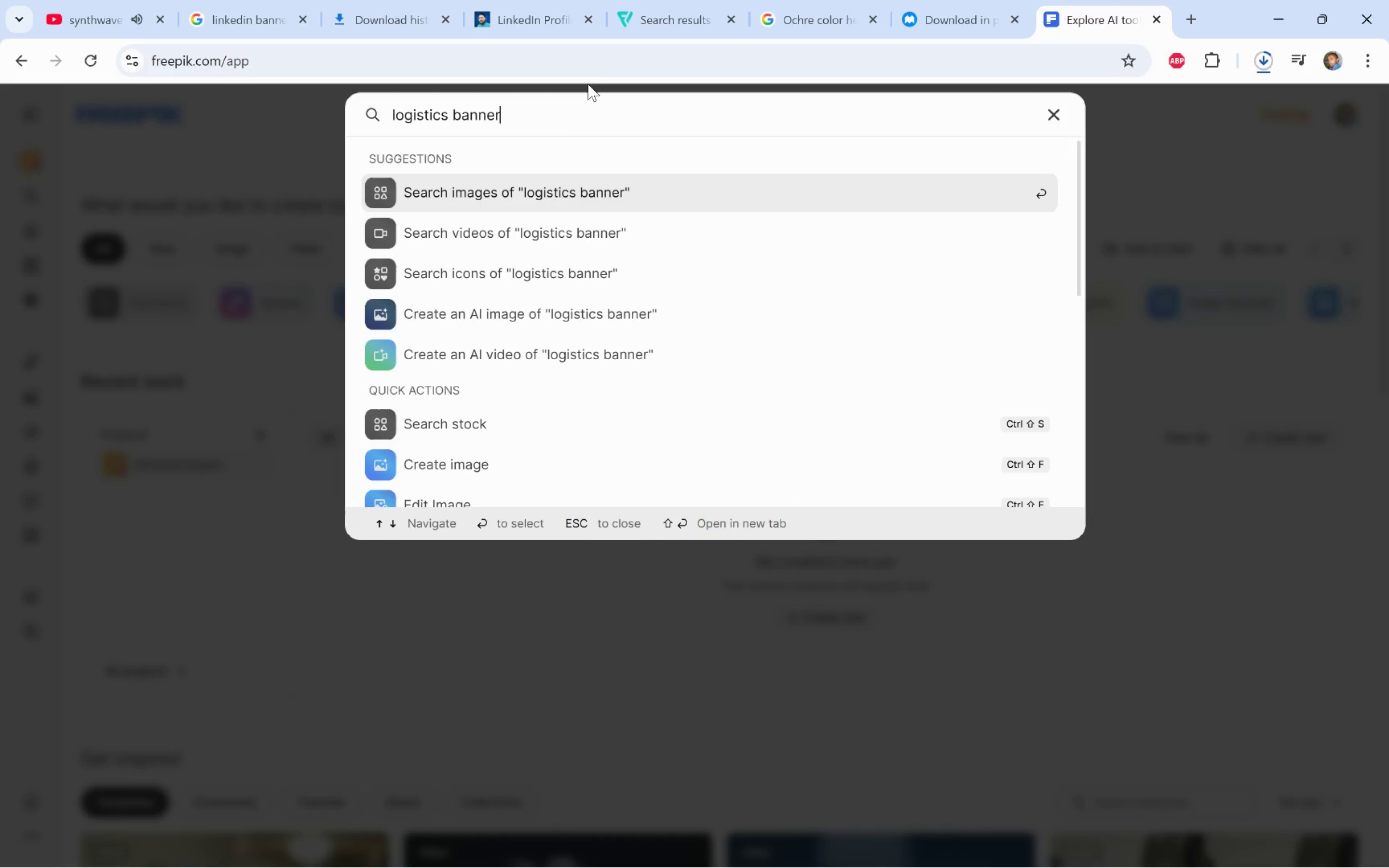 
key(Enter)
 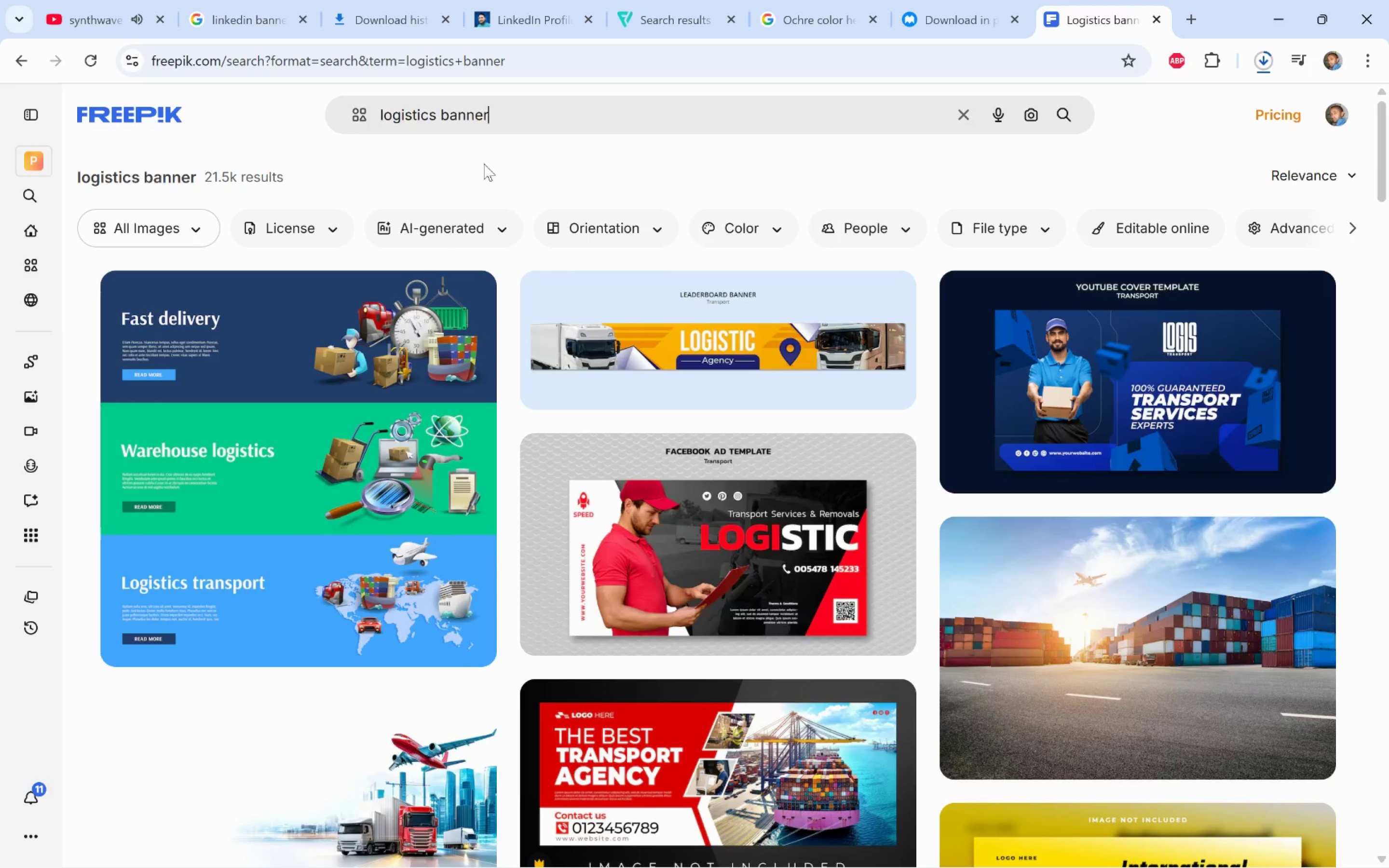 
wait(13.9)
 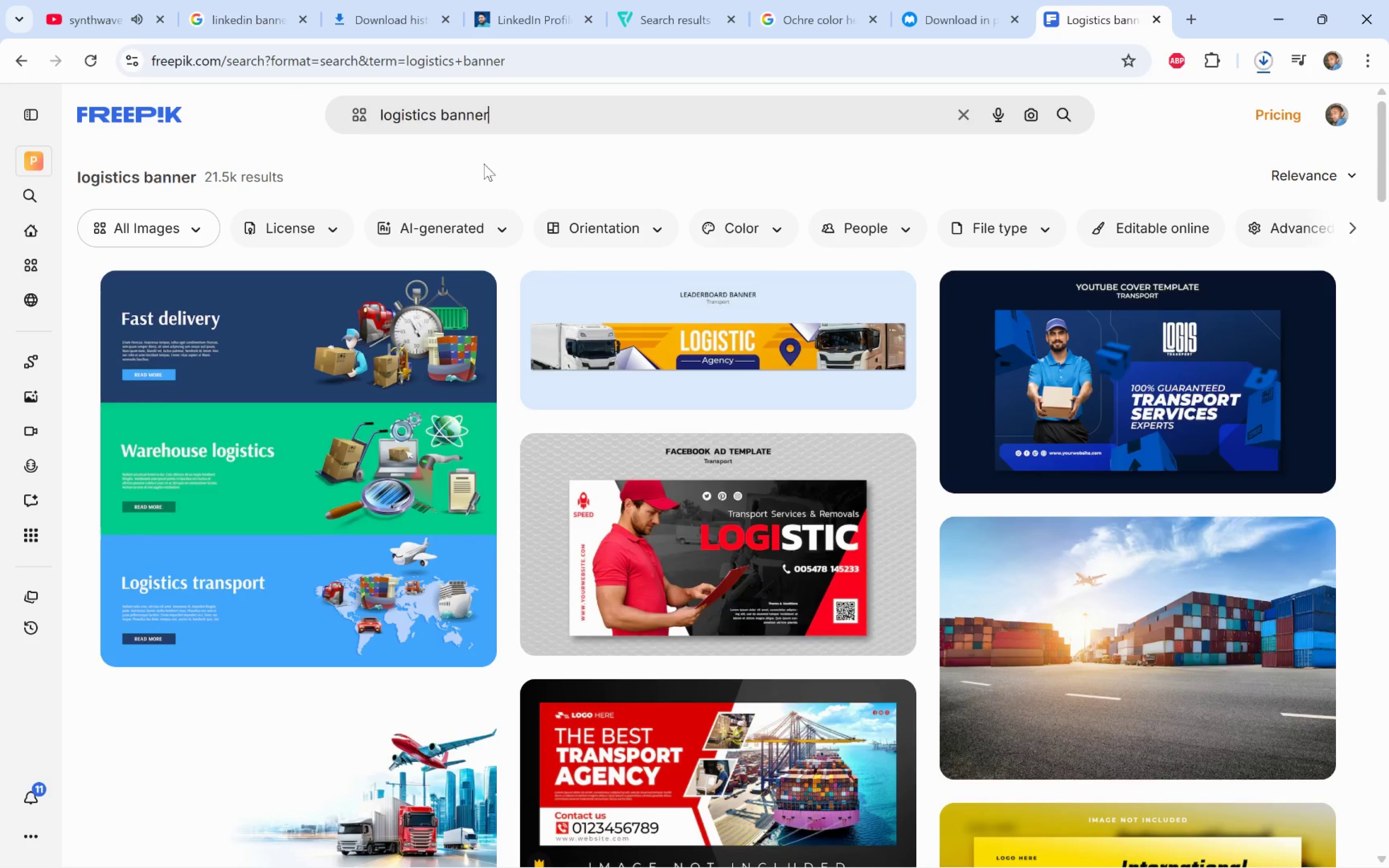 
left_click([537, 118])
 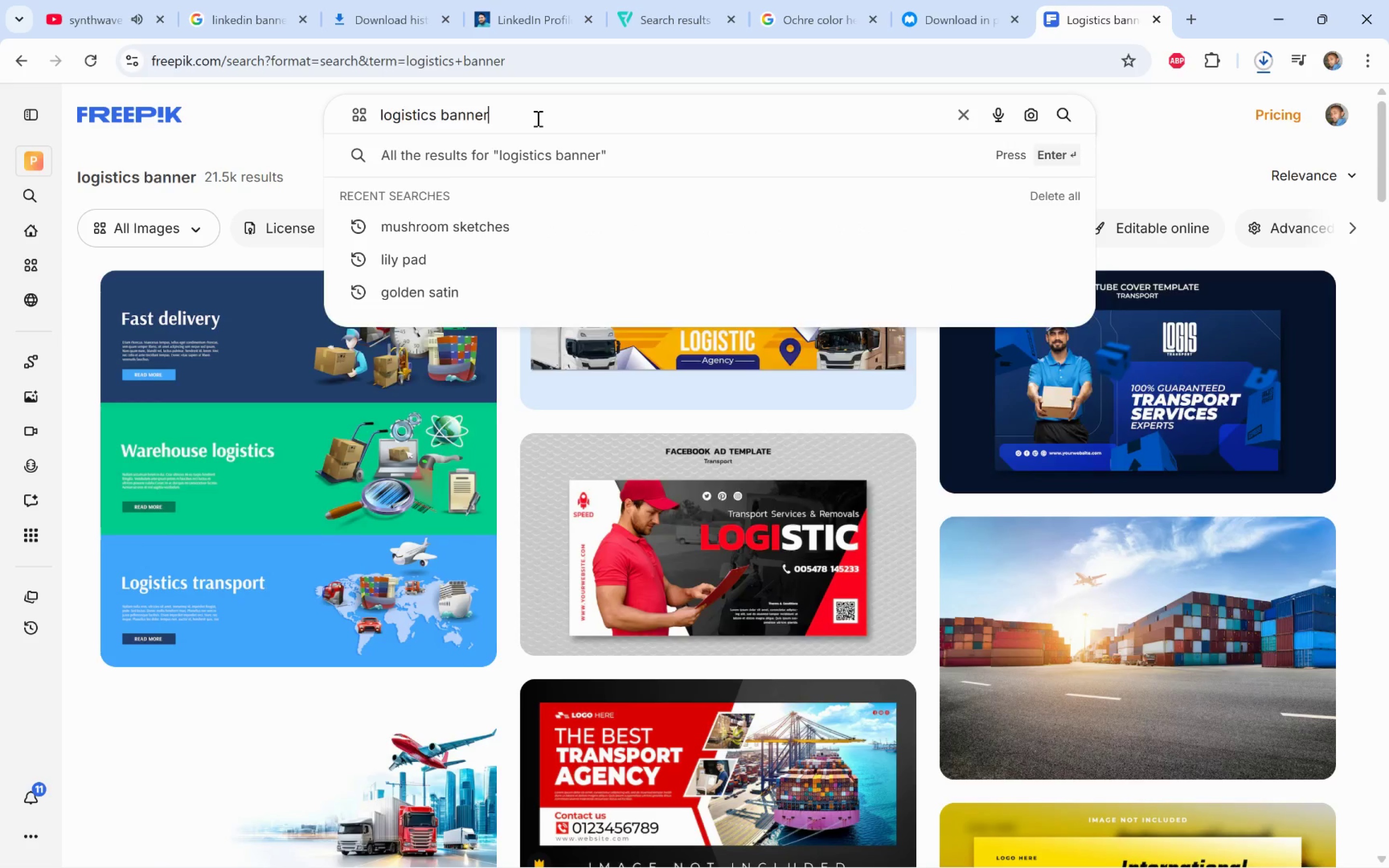 
key(Control+ArrowLeft)
 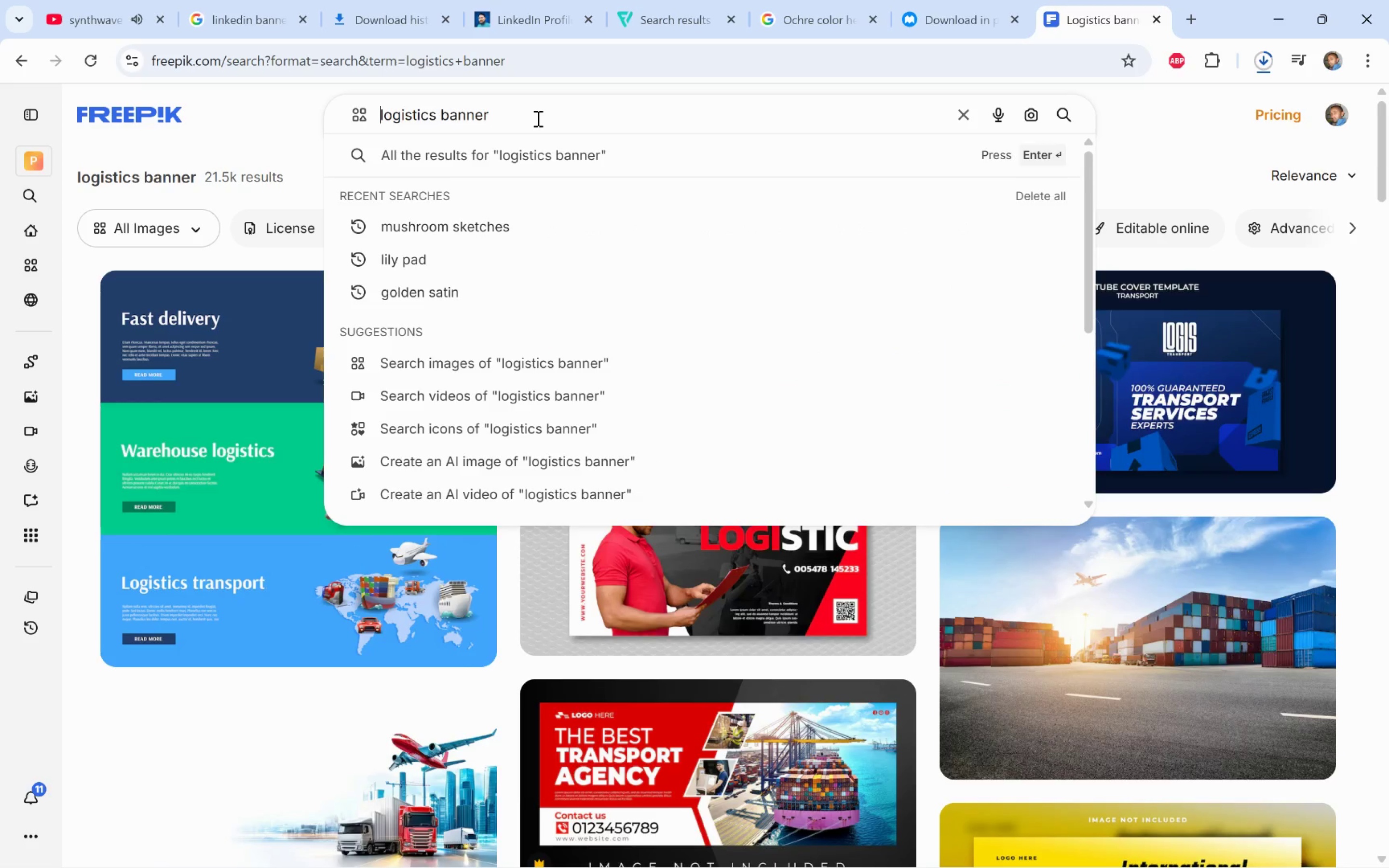 
key(Control+ArrowLeft)
 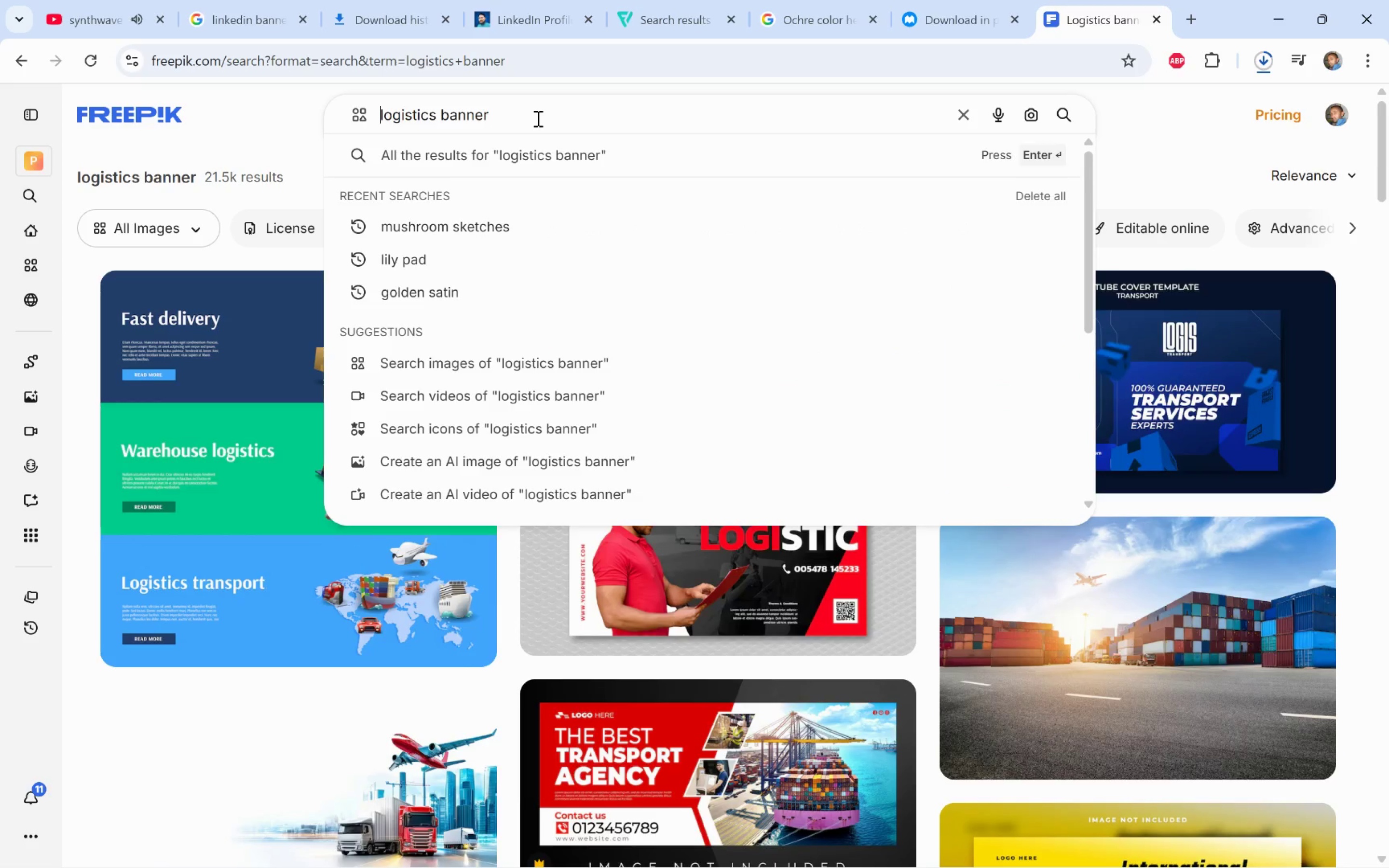 
key(Control+ArrowLeft)
 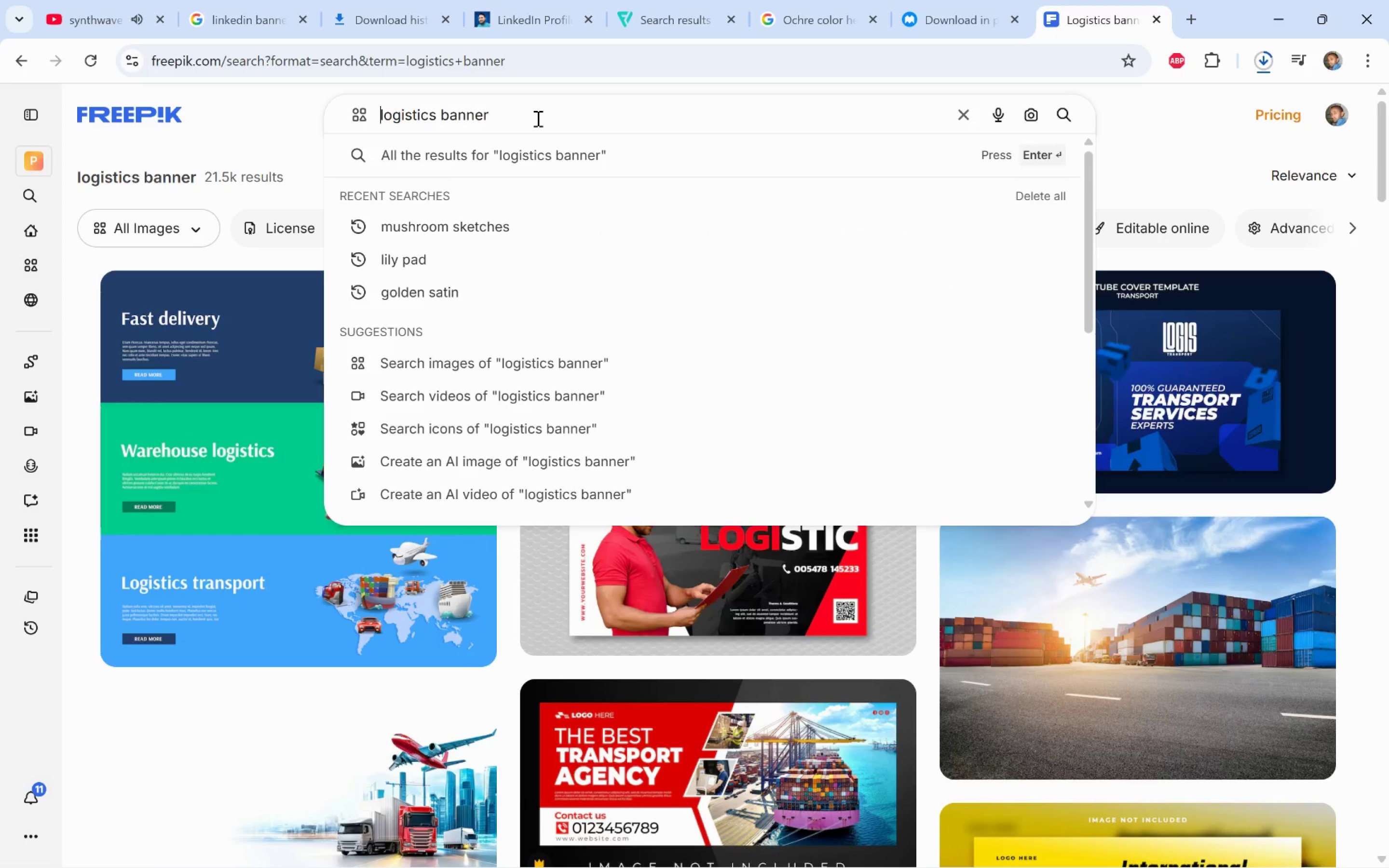 
type(lik)
key(Backspace)
type(nkedin )
 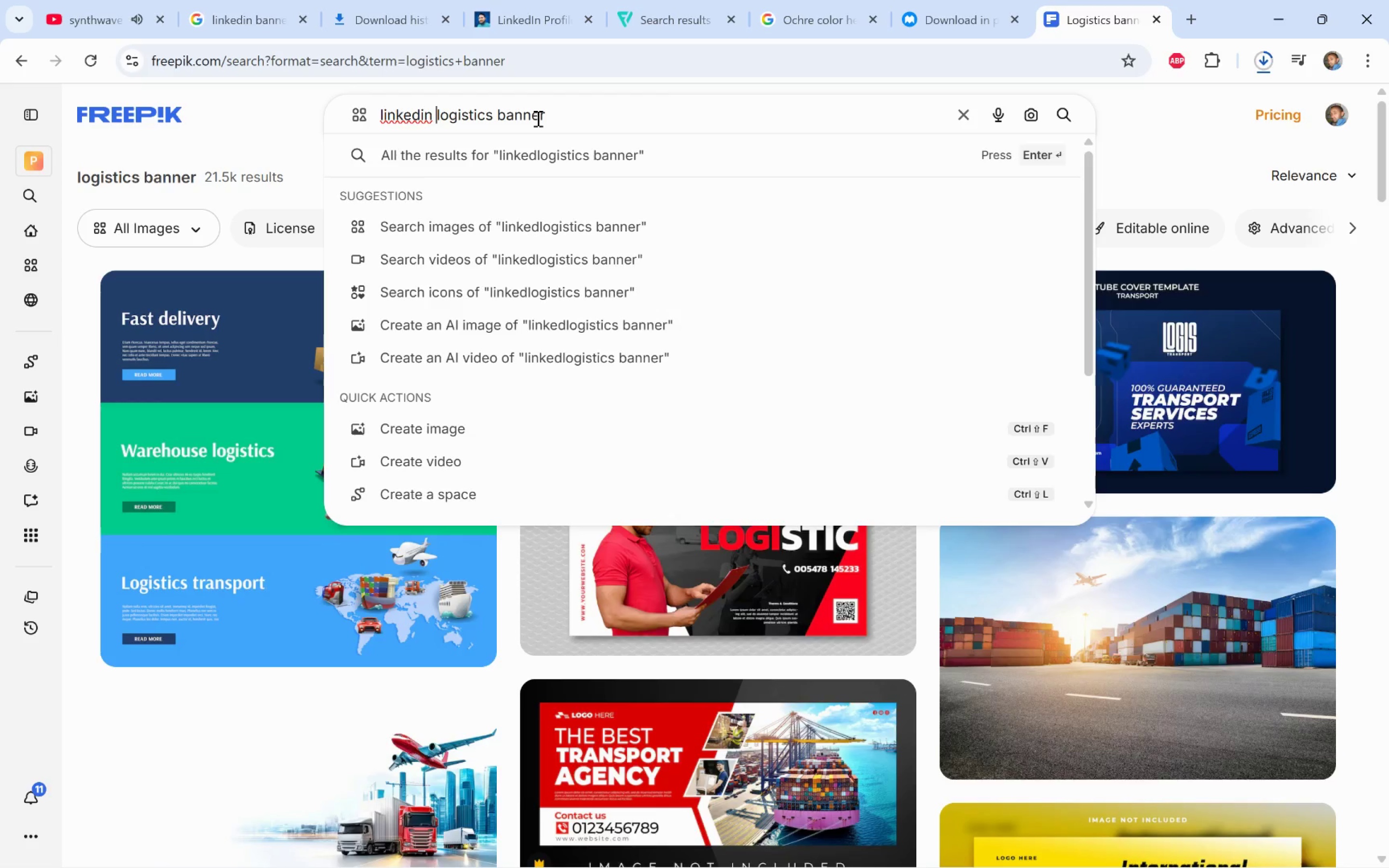 
key(Enter)
 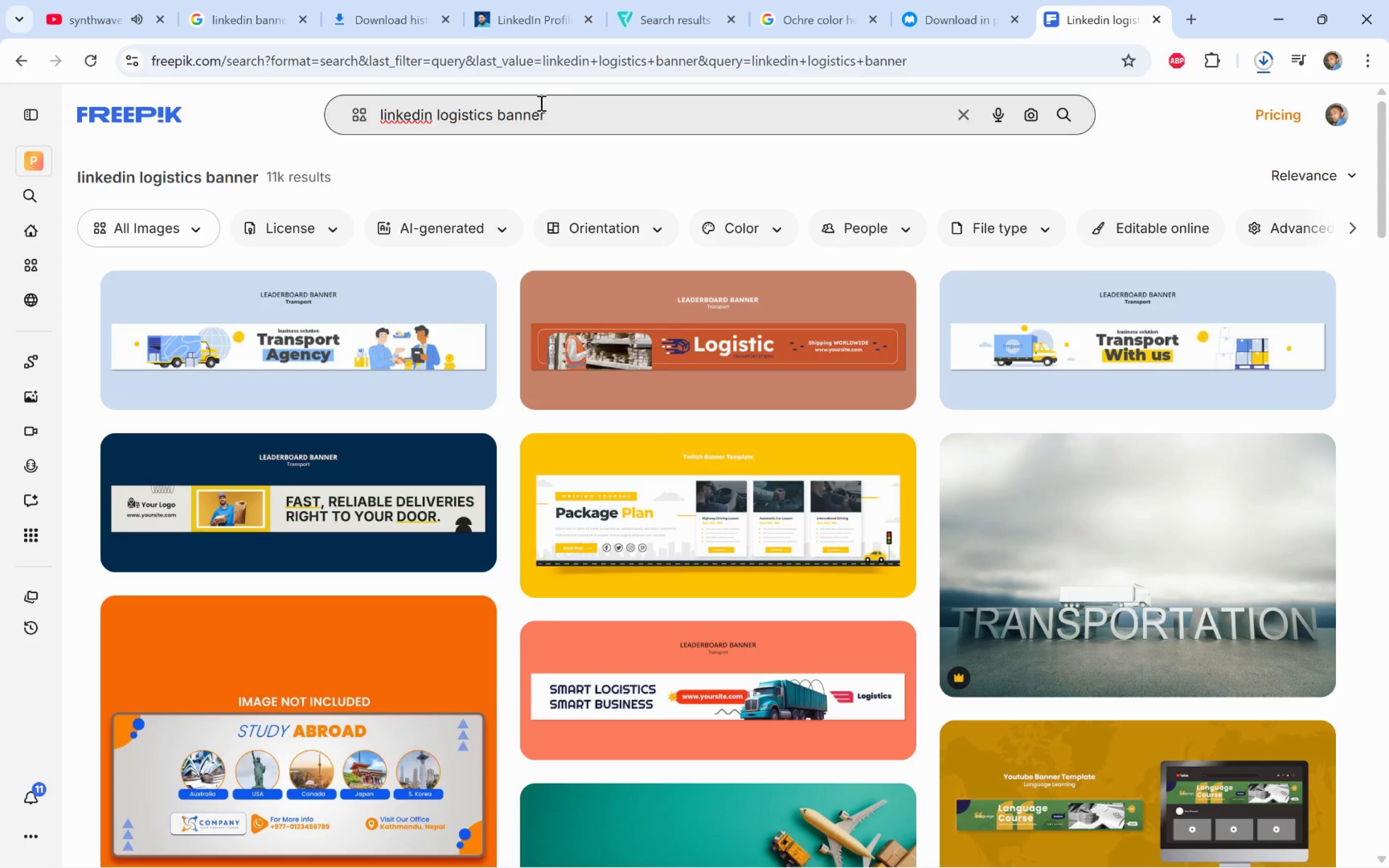 
wait(21.14)
 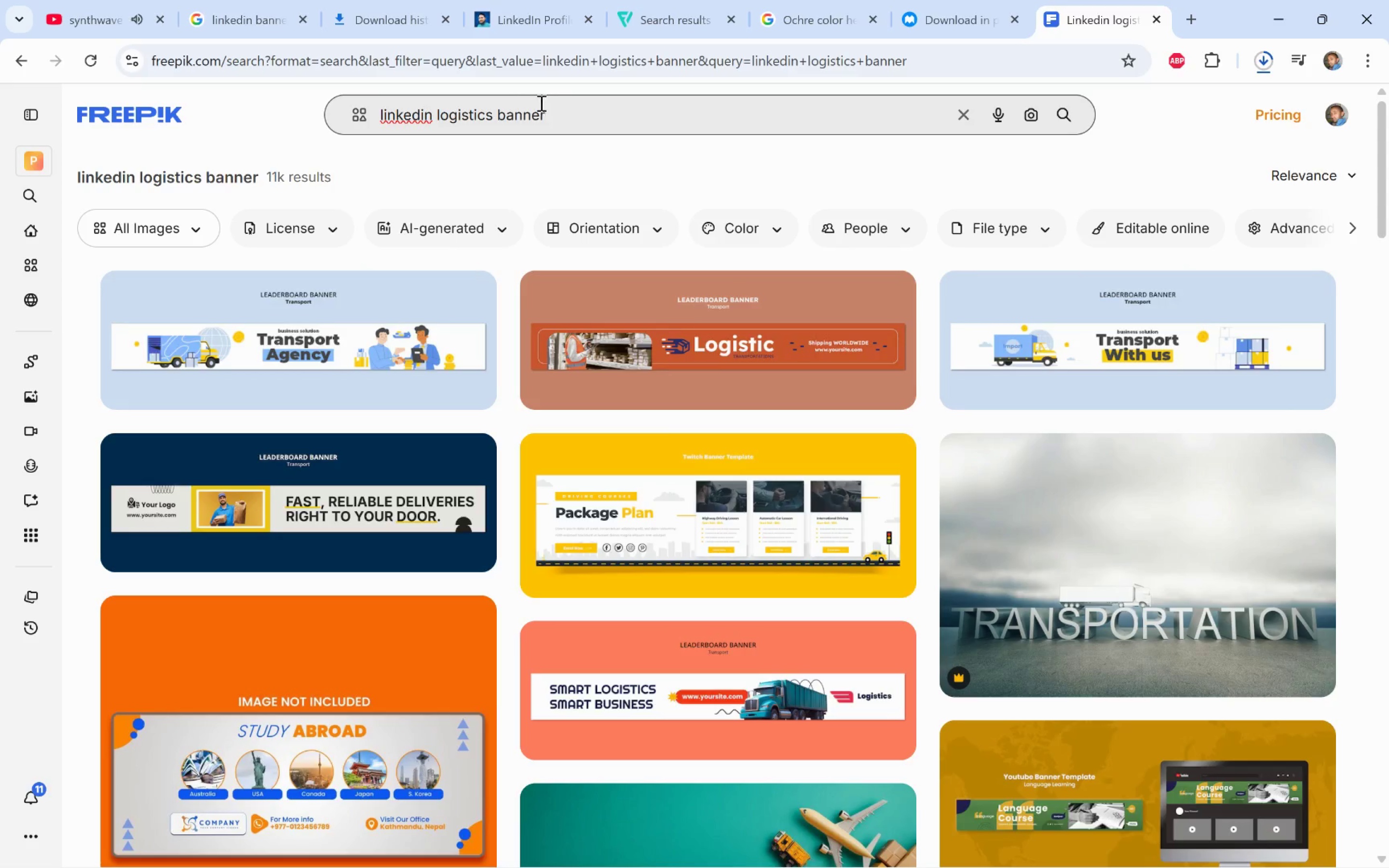 
scroll: coordinate [1389, 339], scroll_direction: down, amount: 6.0
 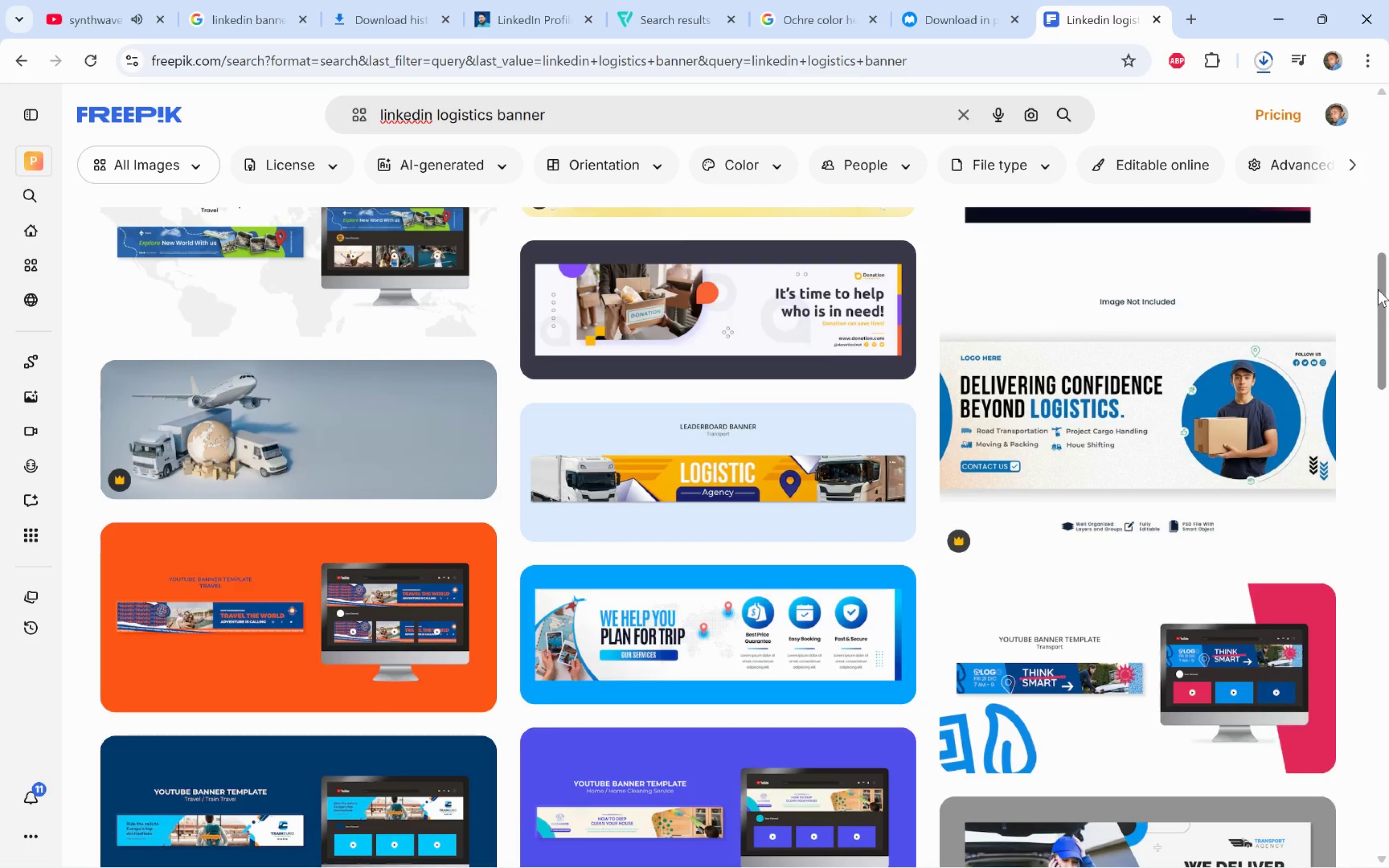 
key(Alt+Tab)
 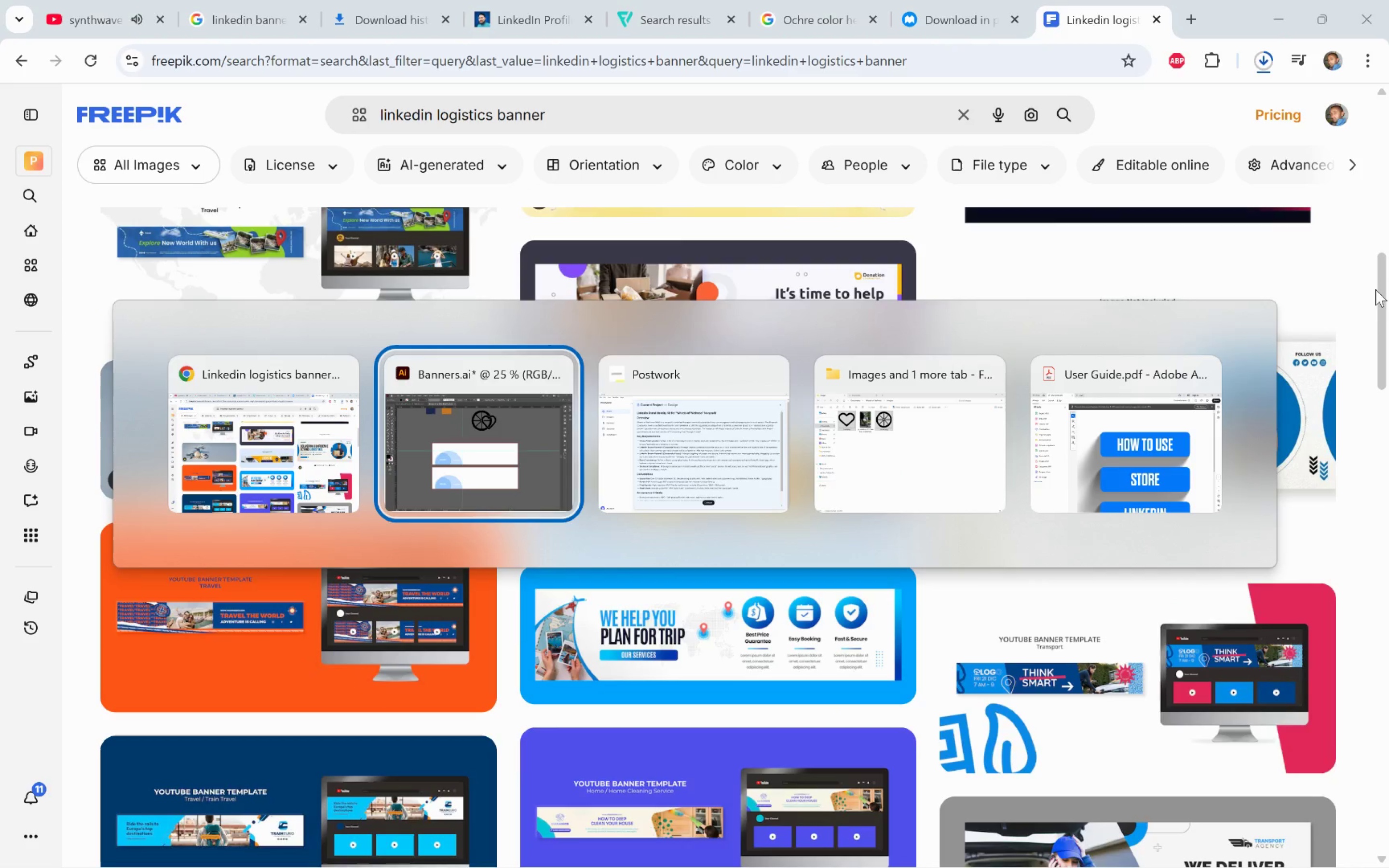 
wait(7.84)
 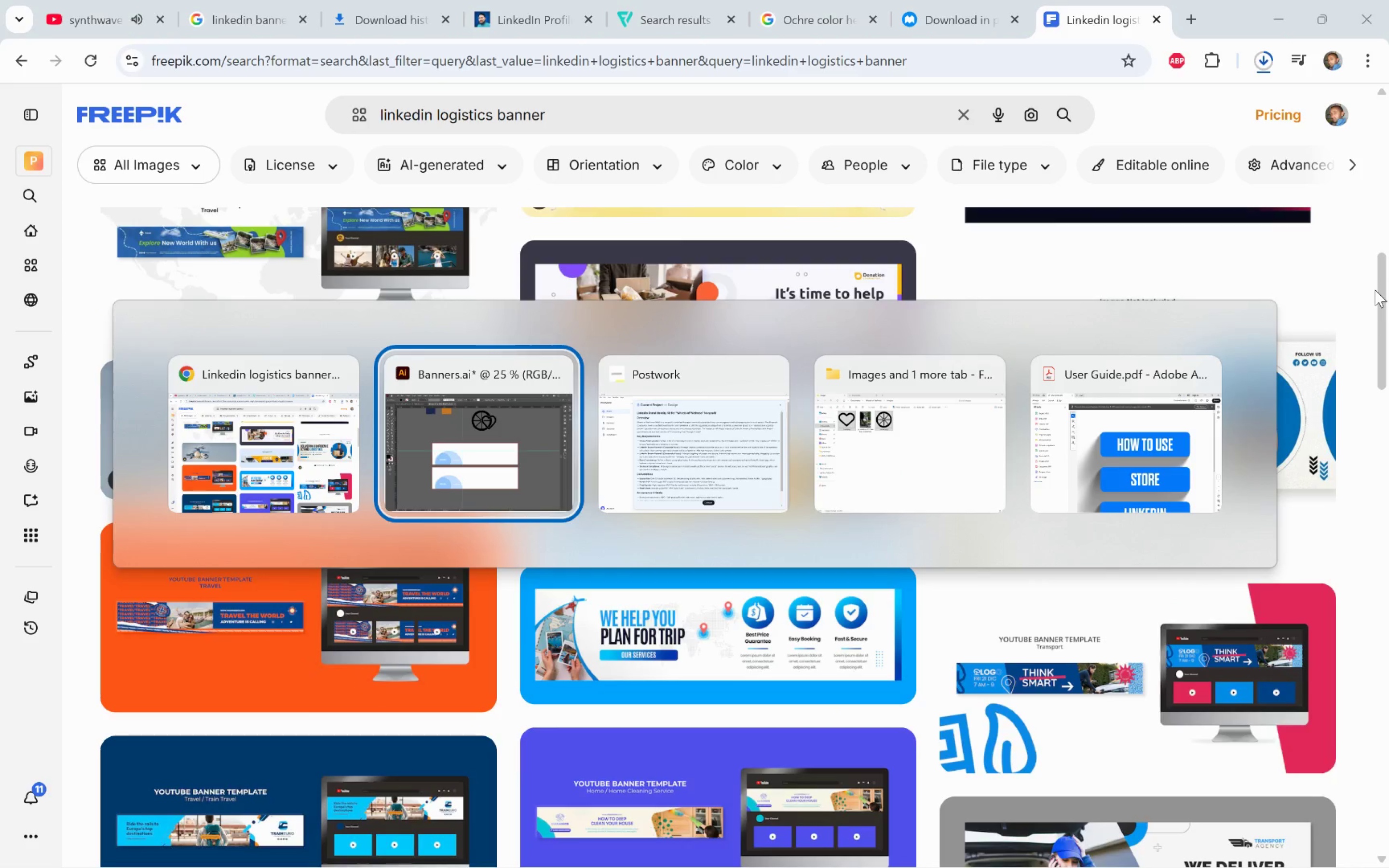 
key(Alt+Tab)
 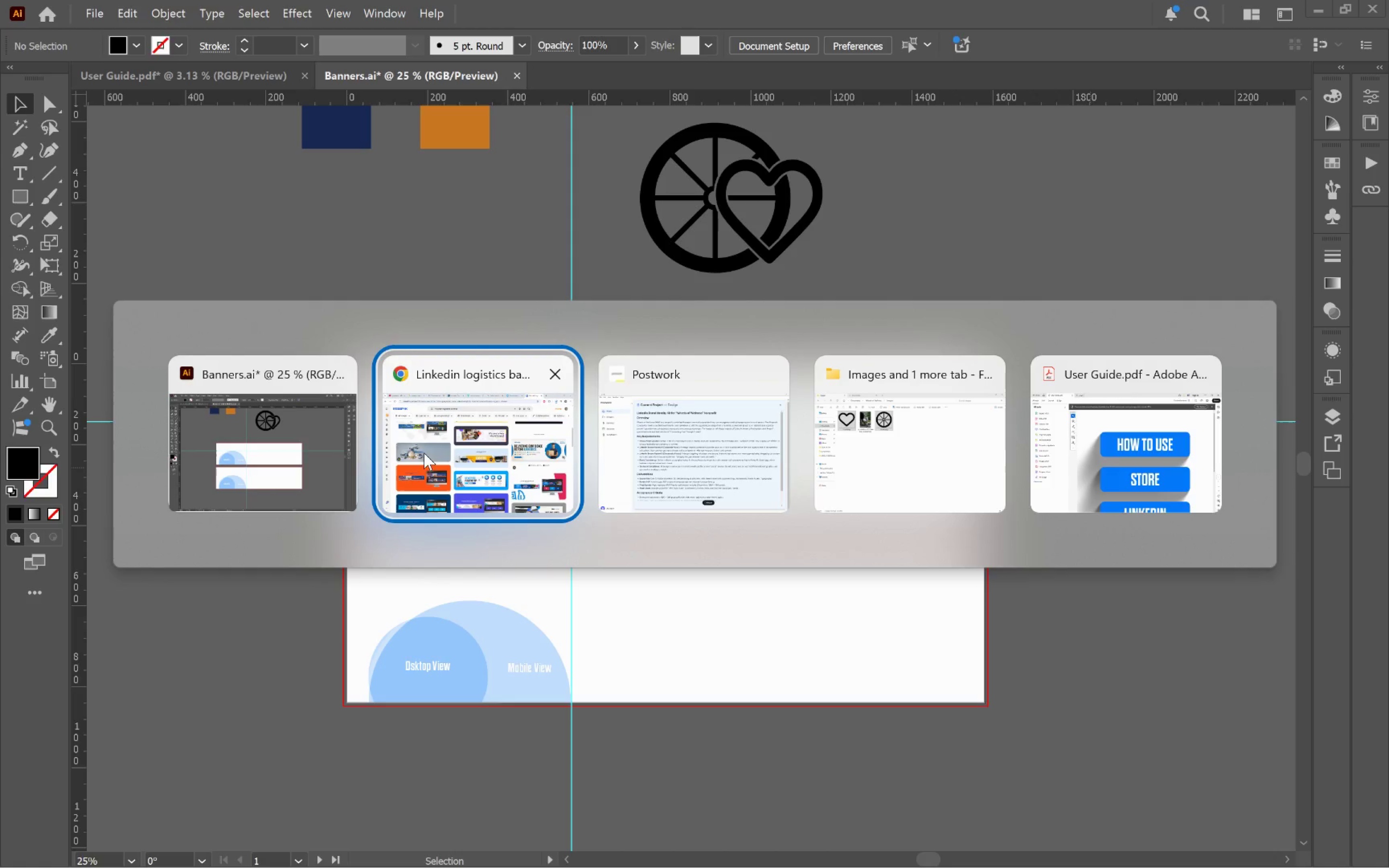 
left_click([448, 445])
 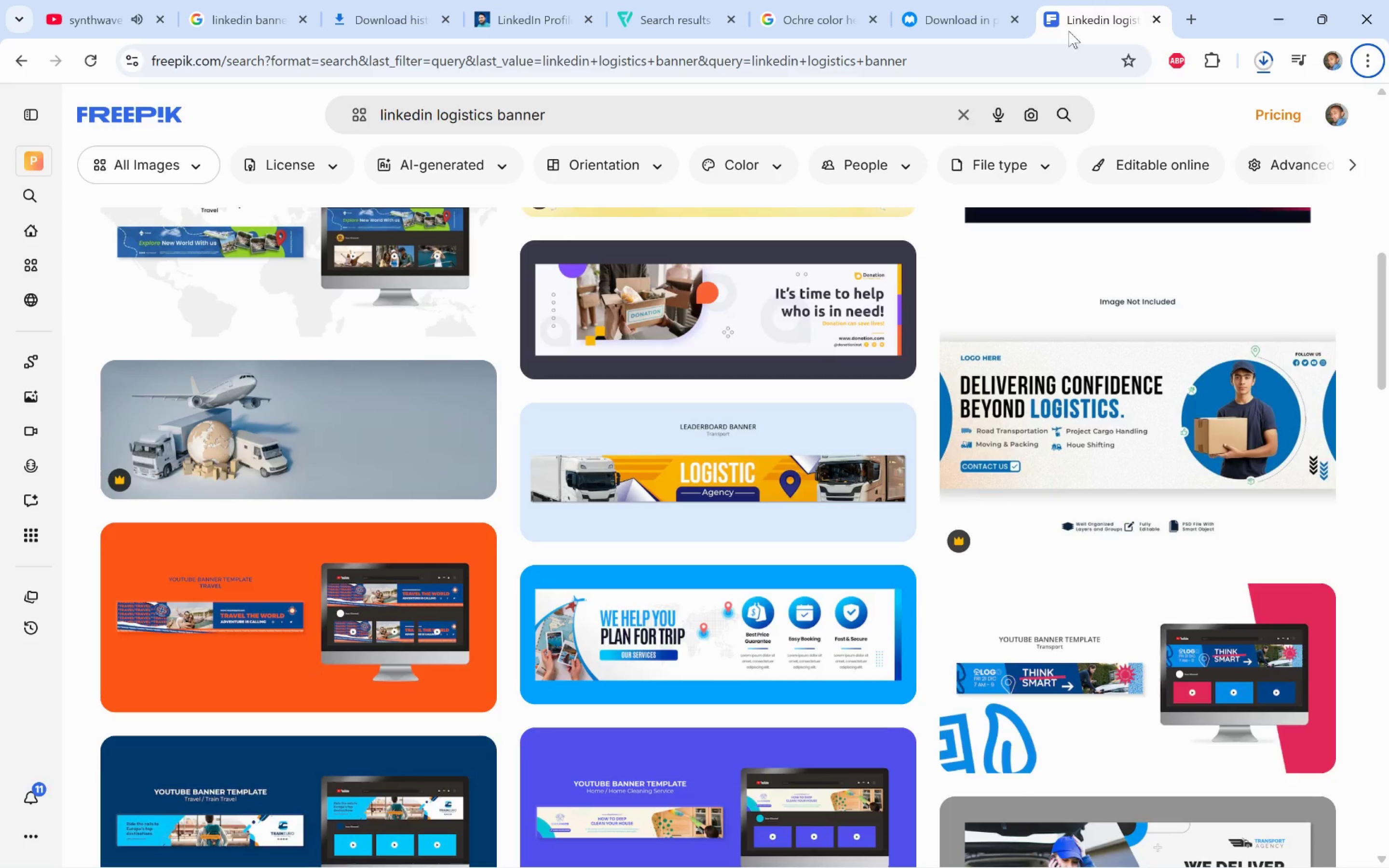 
left_click([956, 7])
 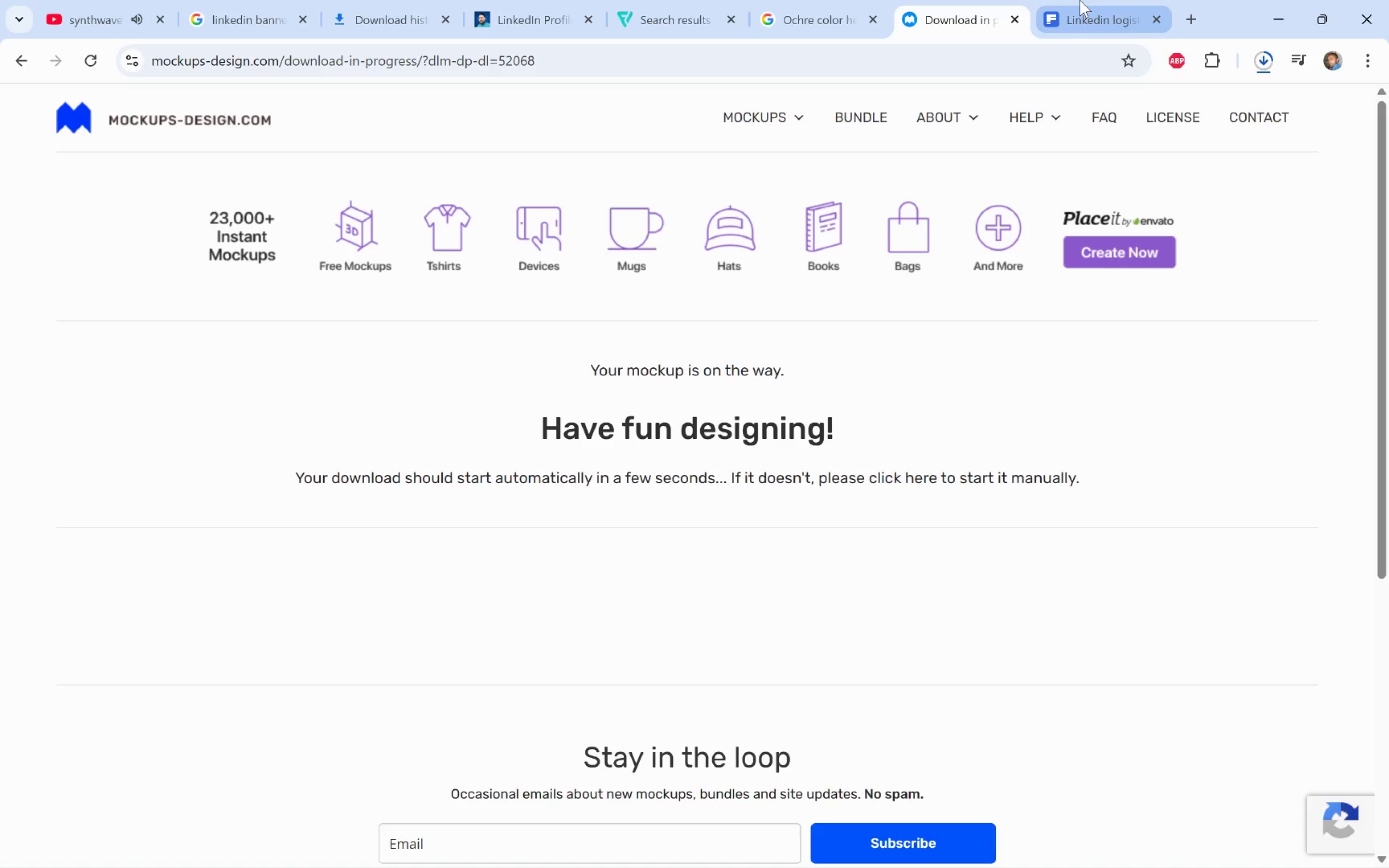 
key(Control+J)
 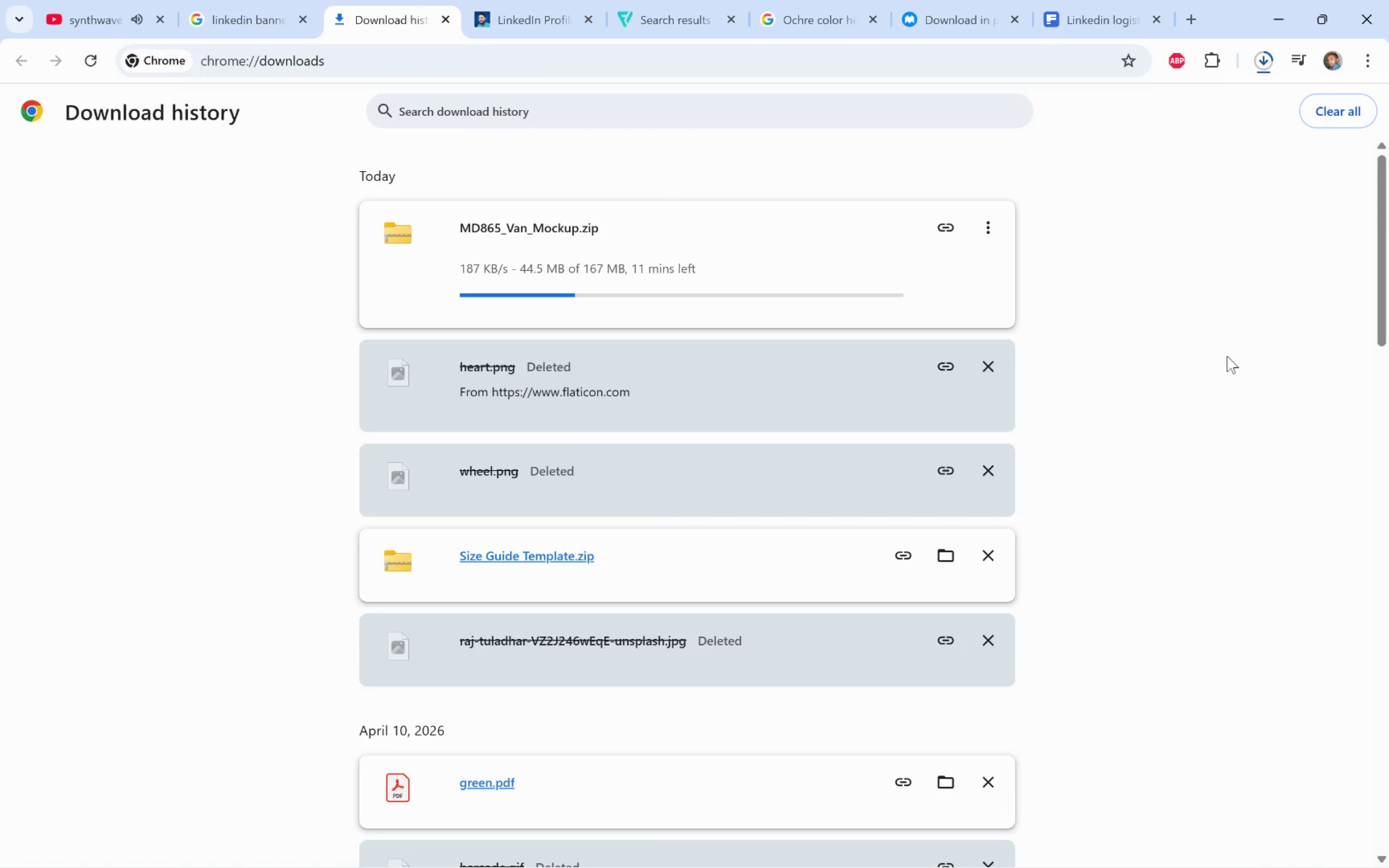 
left_click([502, 0])
 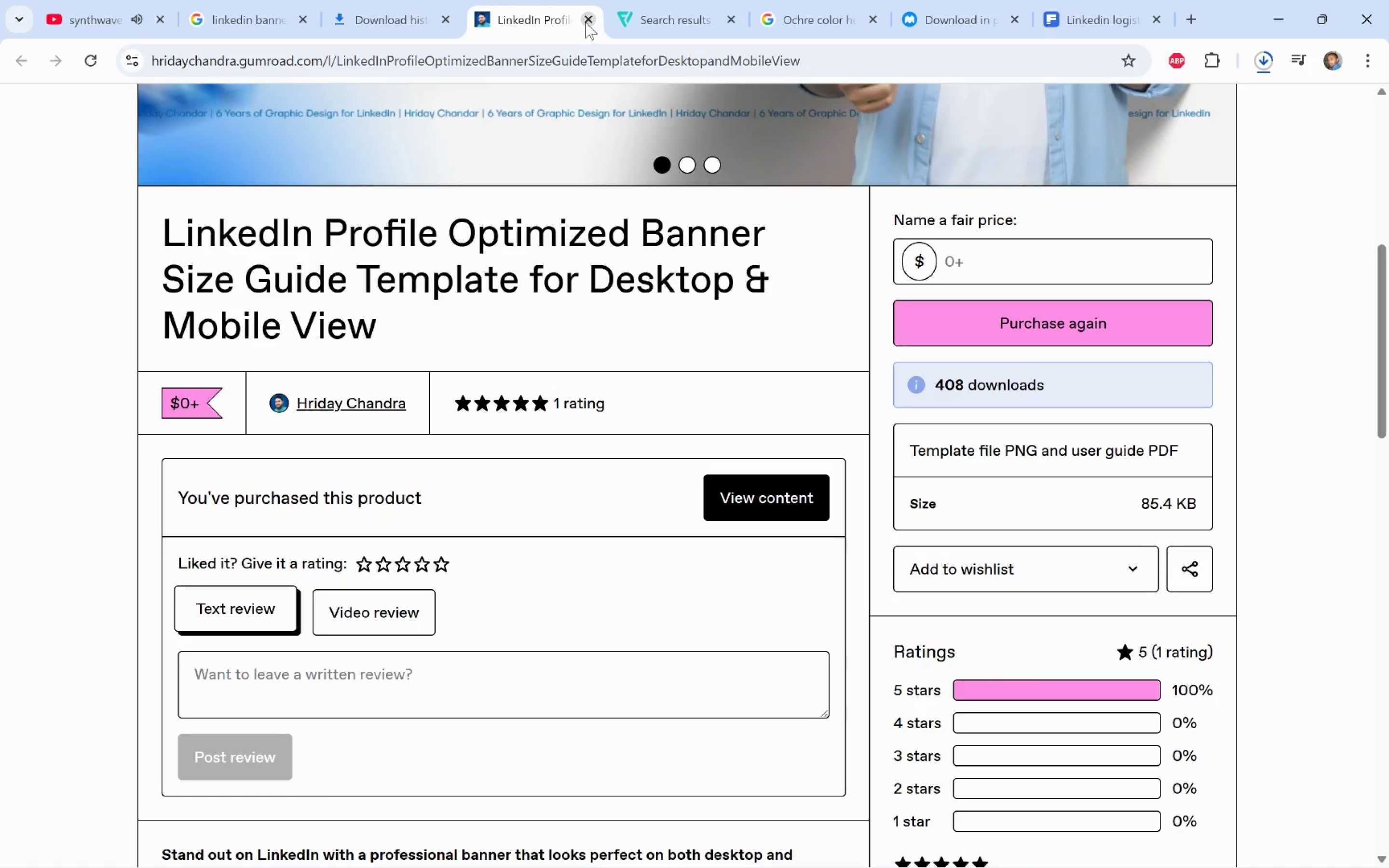 
left_click([586, 22])
 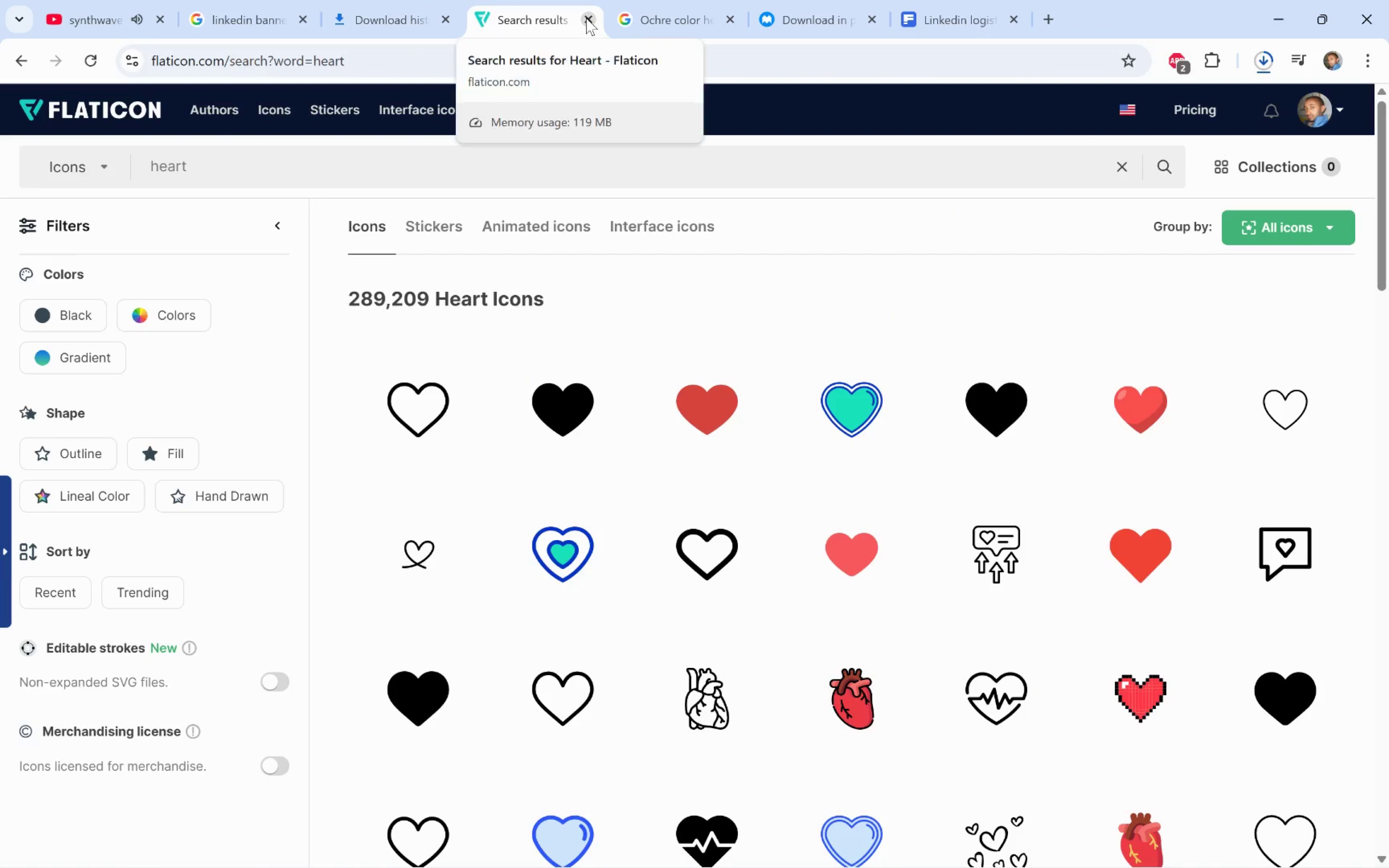 
left_click([586, 18])
 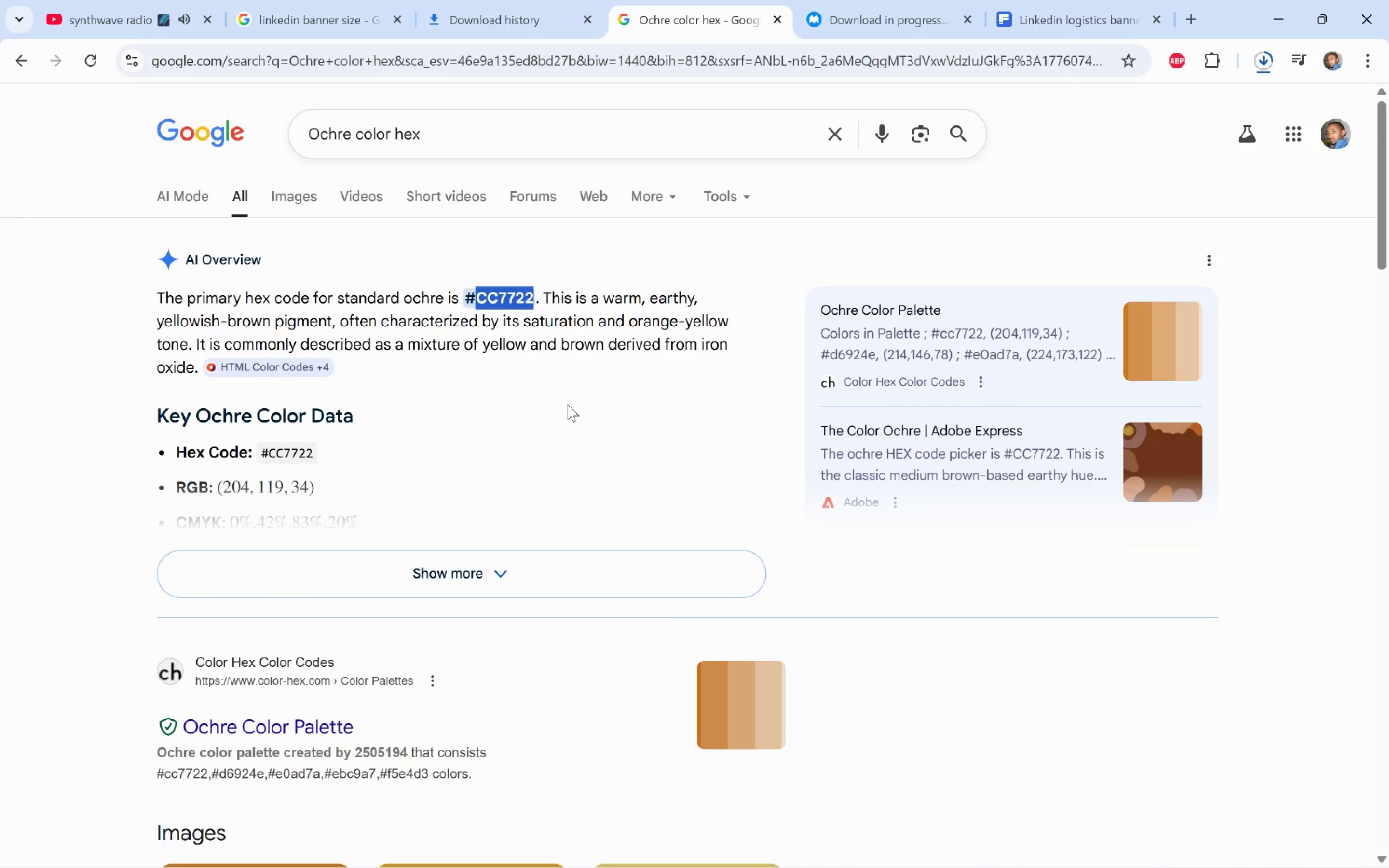 
wait(6.74)
 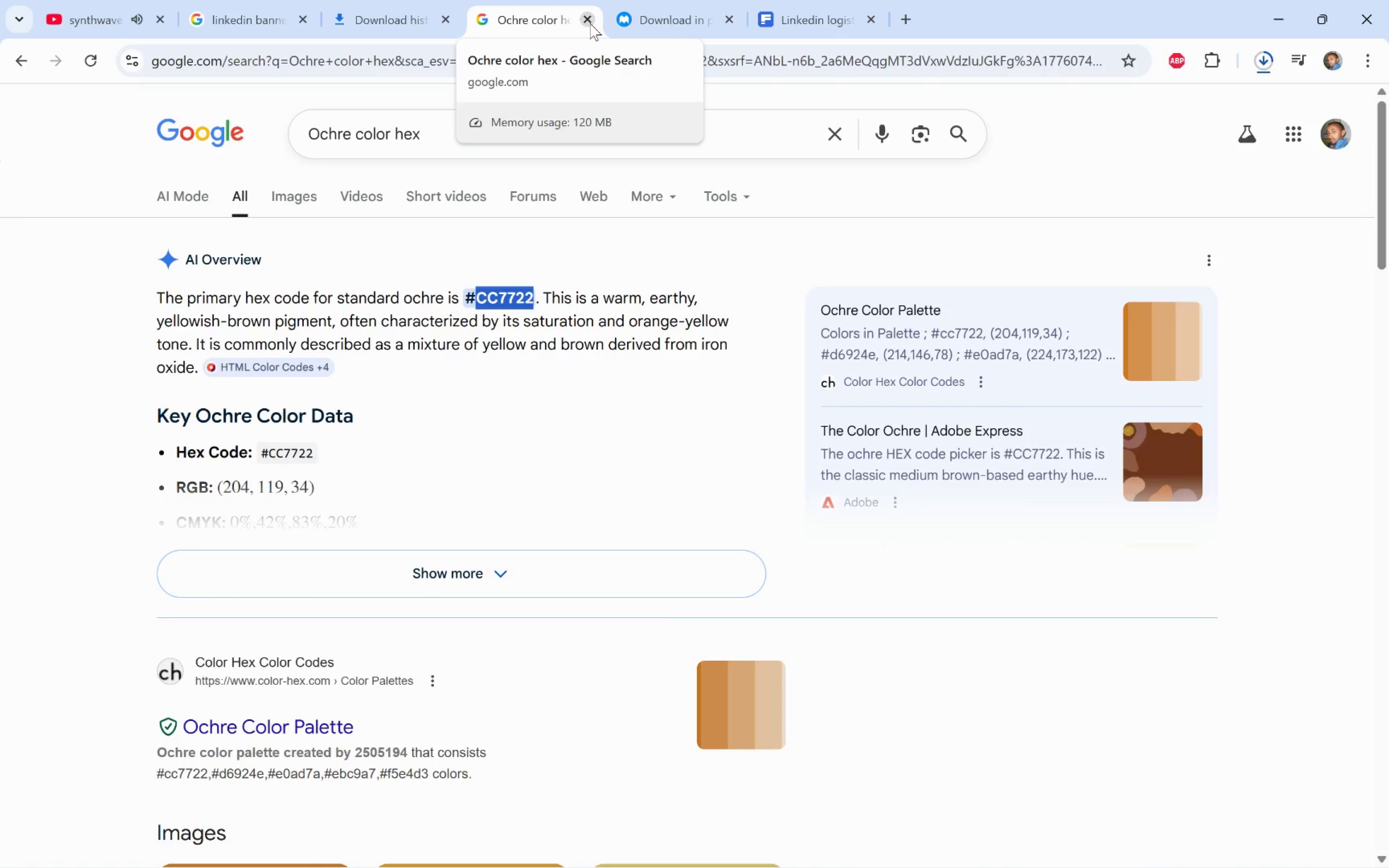 
mouse_move([777, 18])
 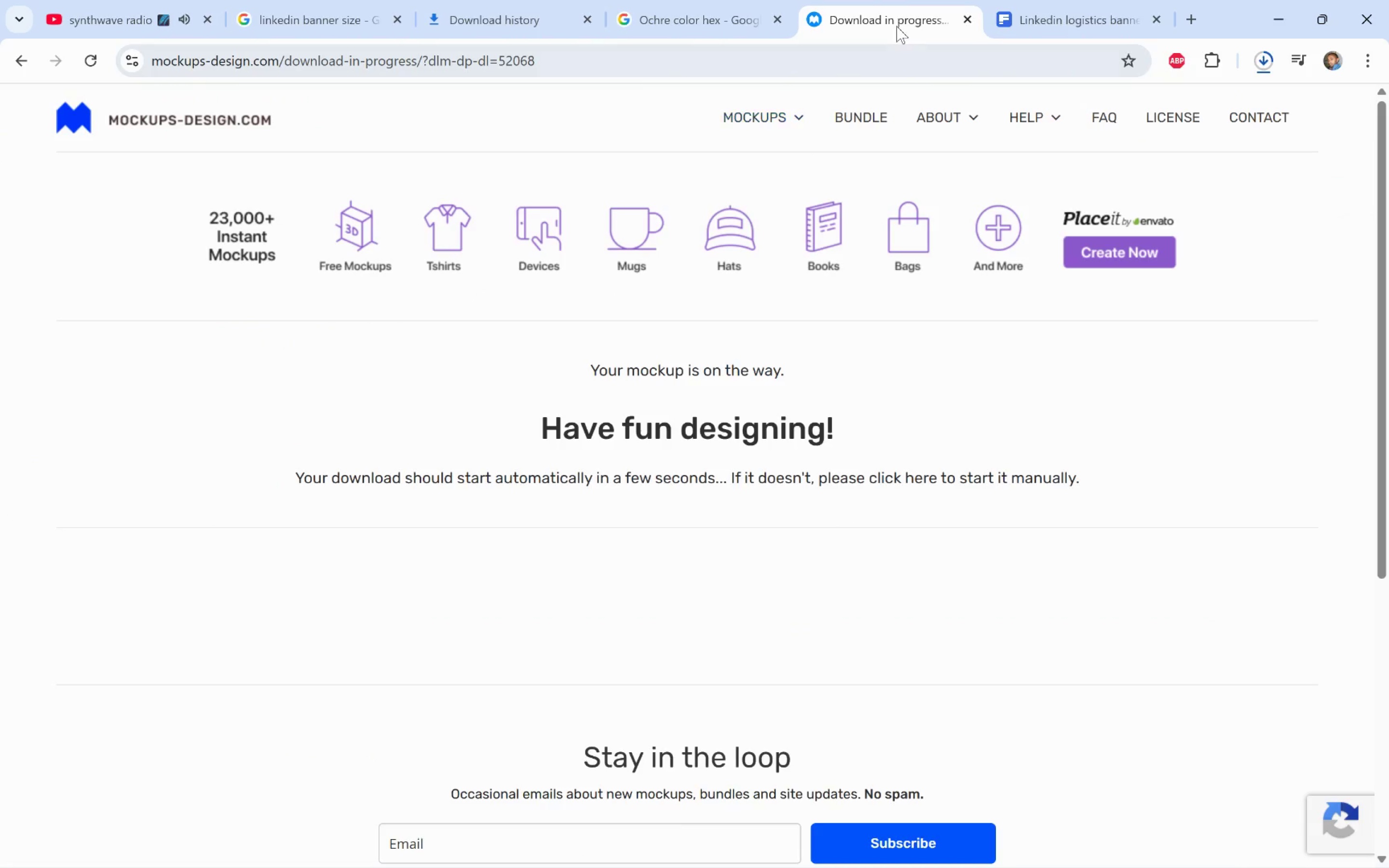 
left_click([971, 23])
 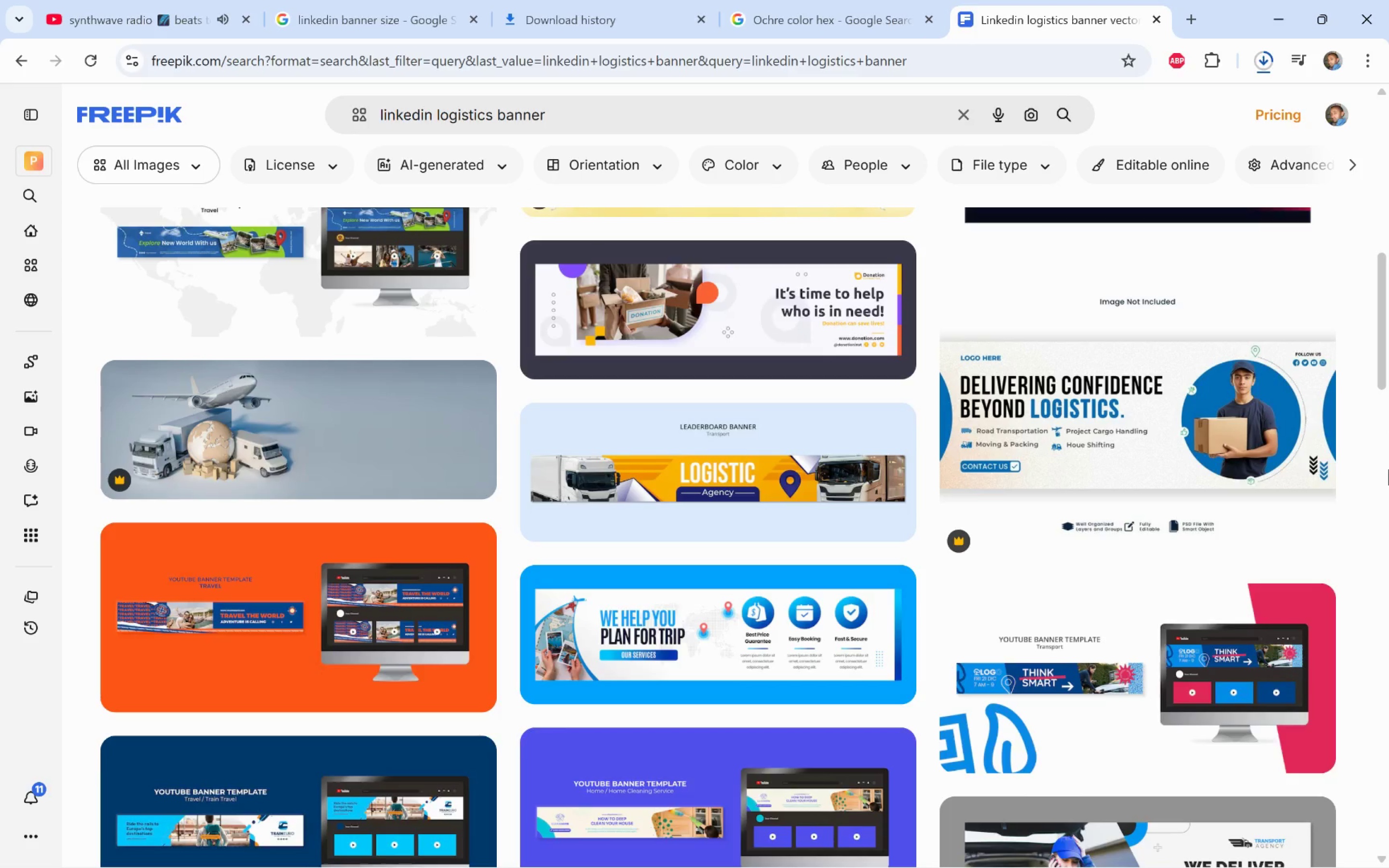 
scroll: coordinate [1389, 464], scroll_direction: down, amount: 4.0
 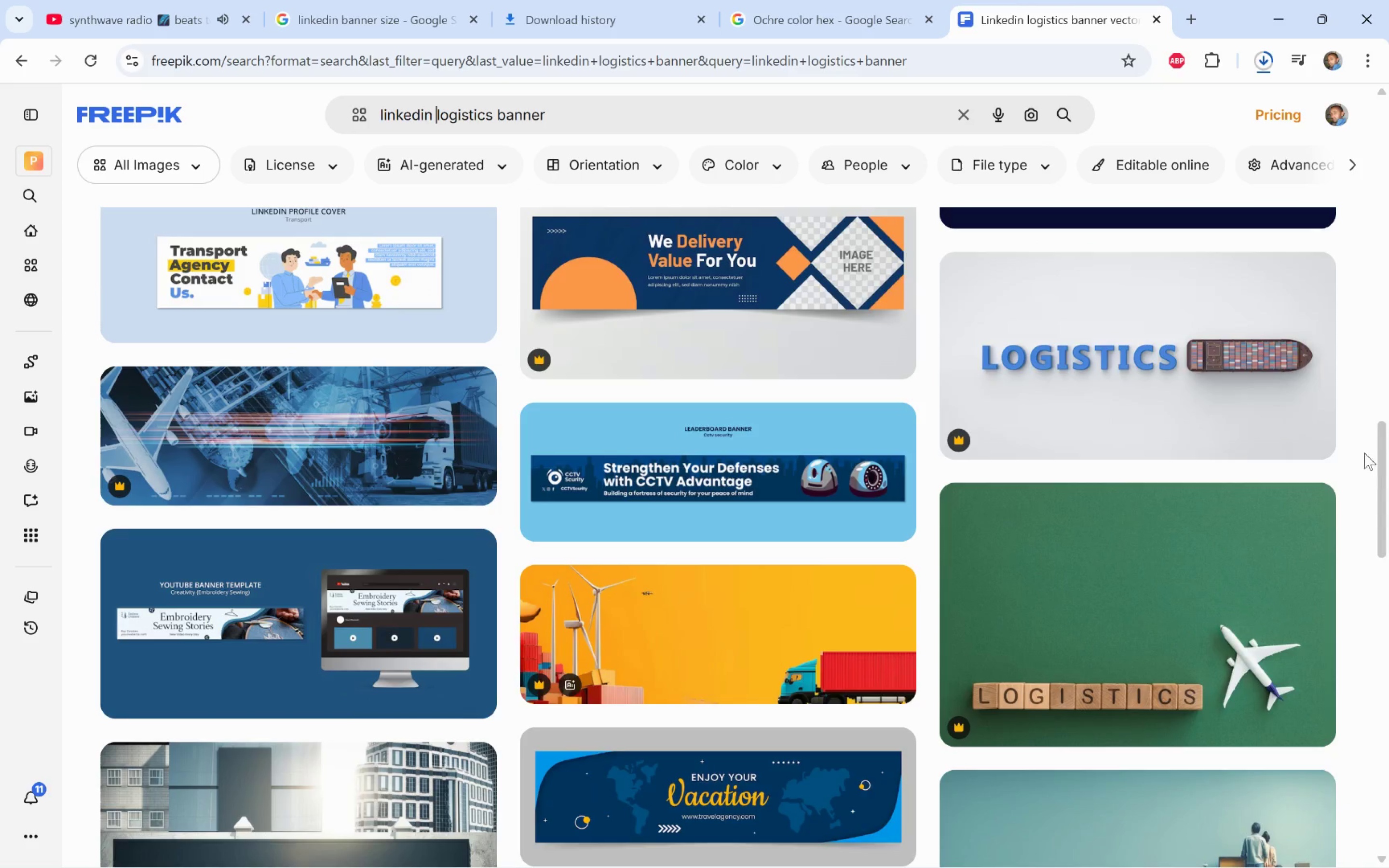 
key(Alt+Tab)
 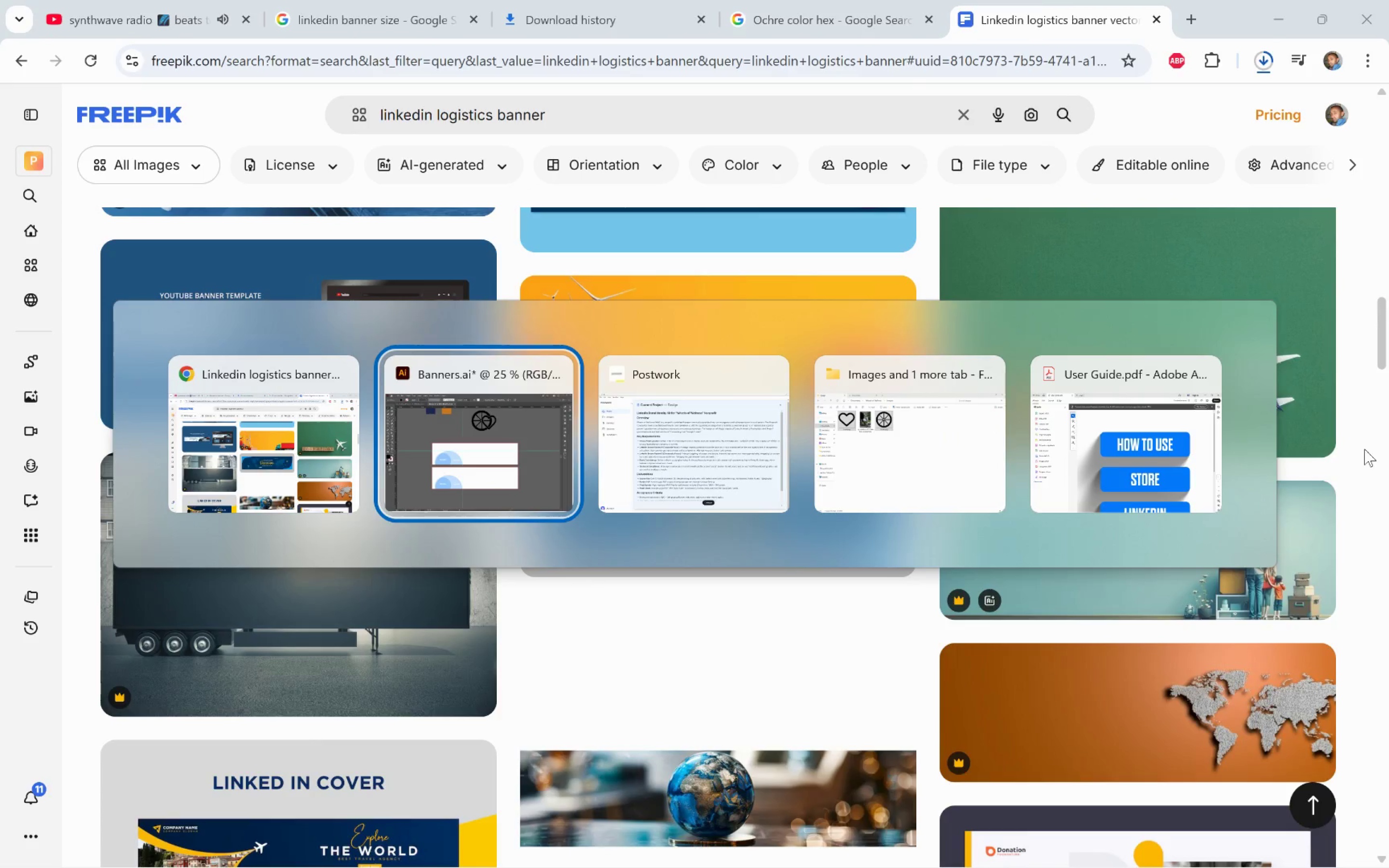 
scroll: coordinate [1364, 449], scroll_direction: down, amount: 3.0
 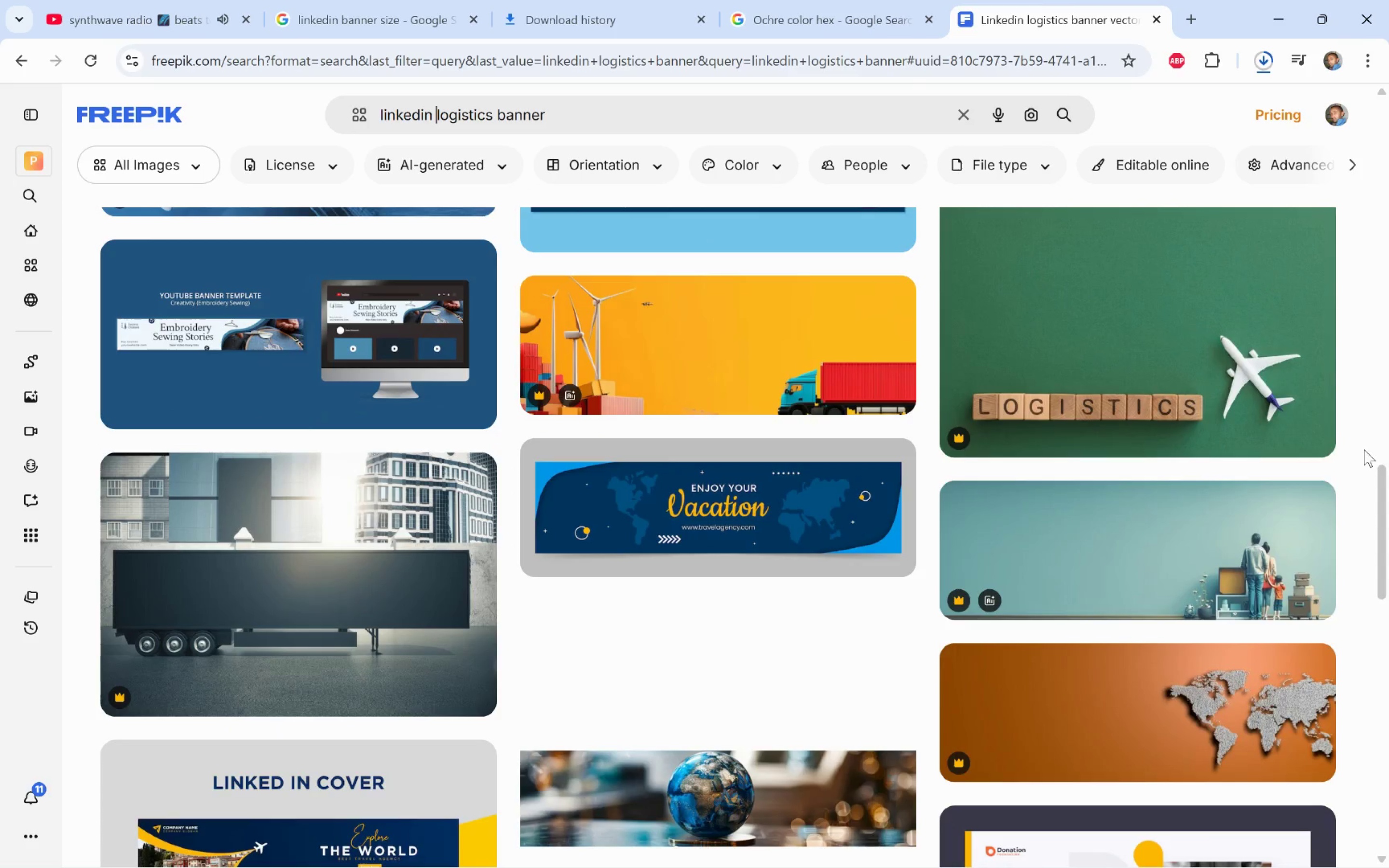 
key(Alt+Tab)